 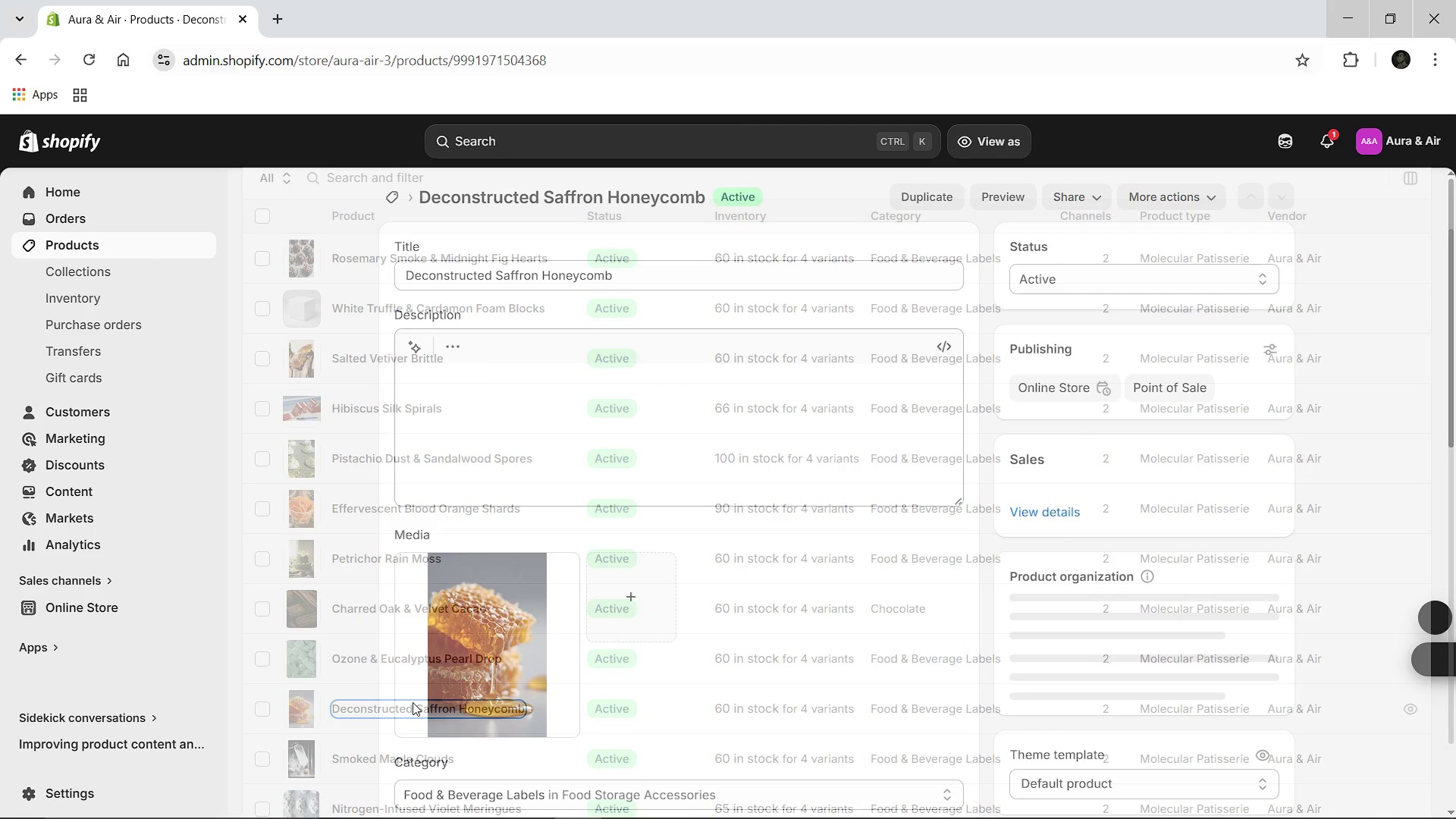 
mouse_move([832, 661])
 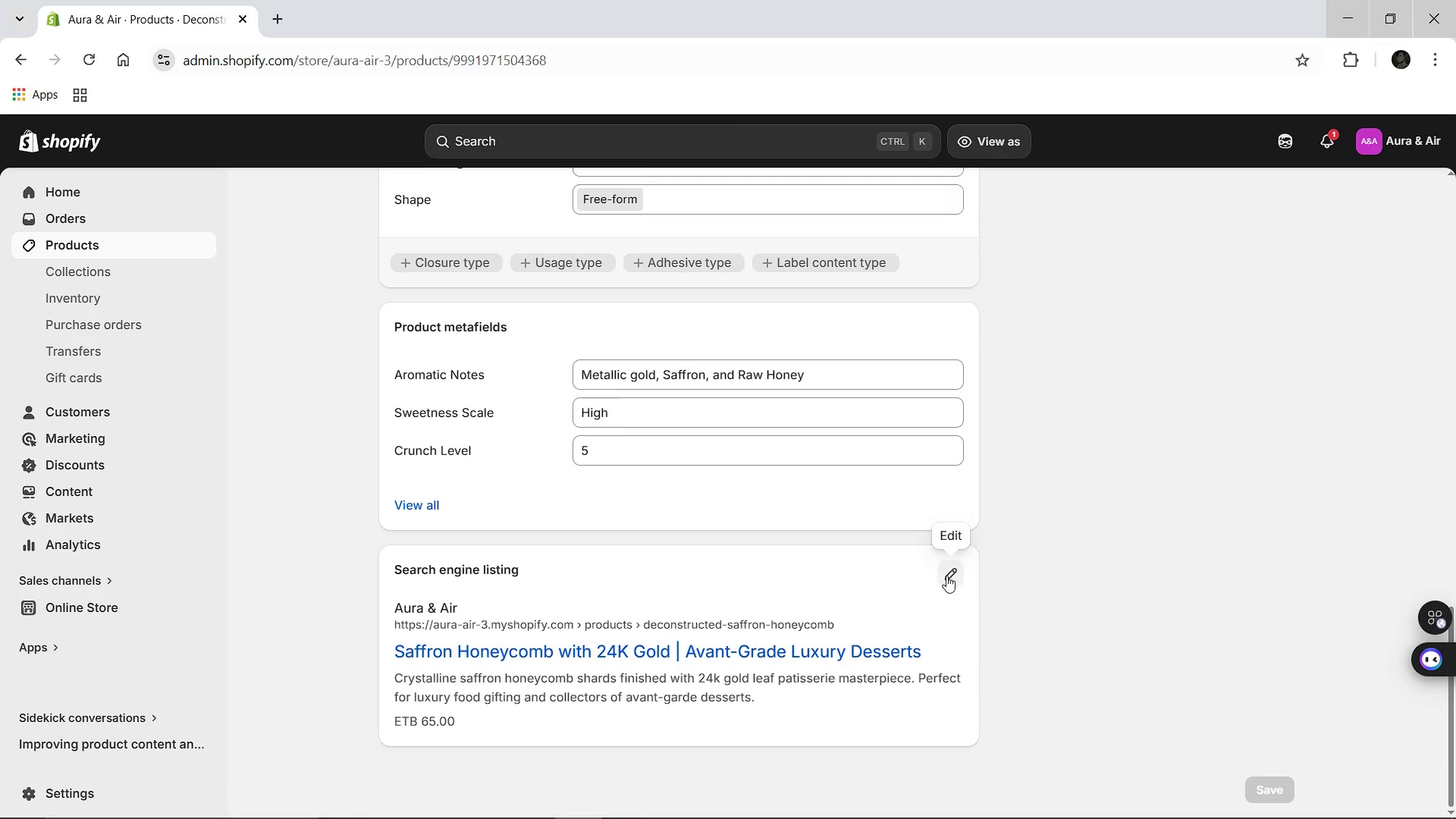 
left_click([946, 576])
 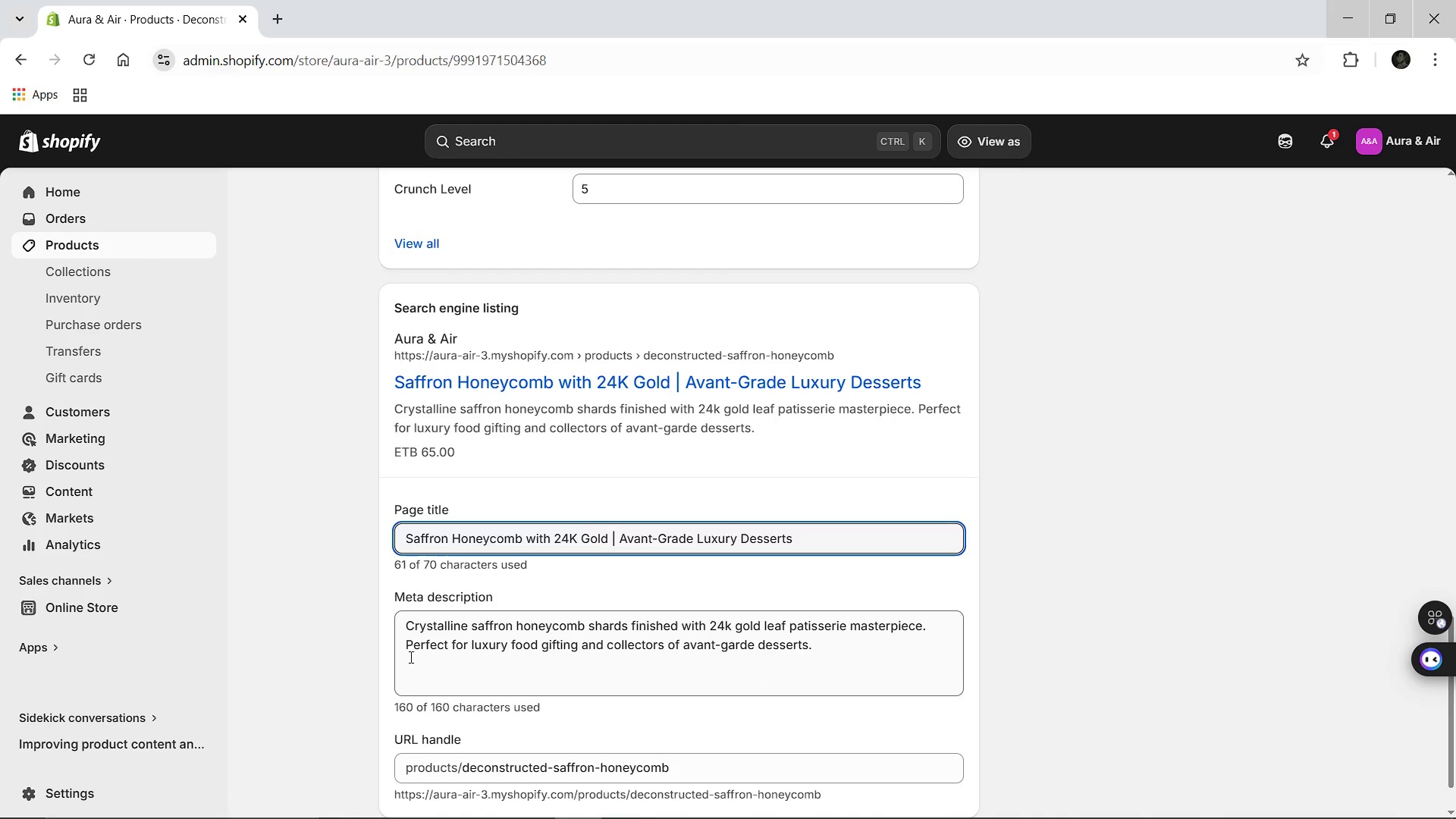 
left_click_drag(start_coordinate=[403, 648], to_coordinate=[814, 639])
 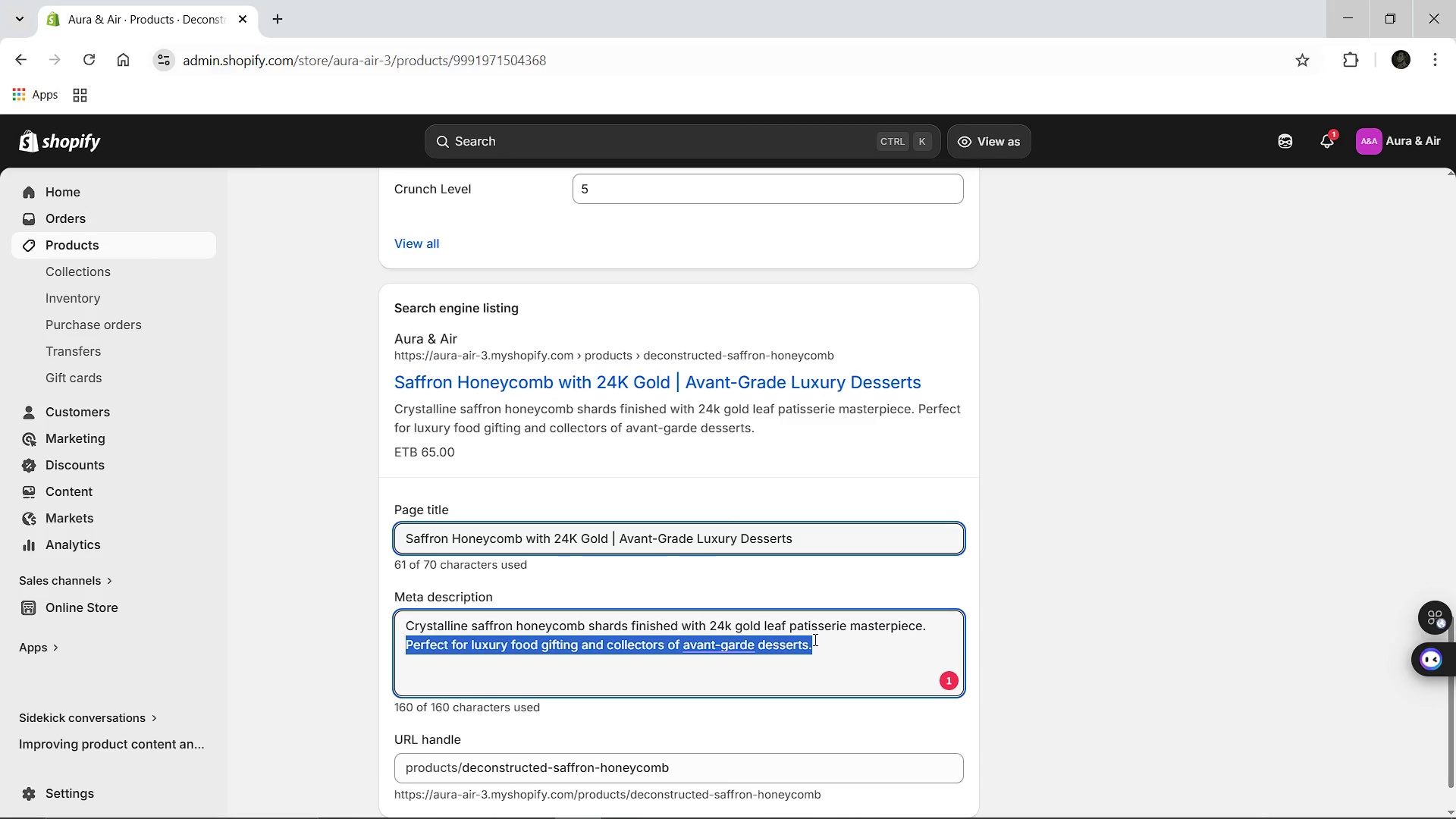 
key(Control+C)
 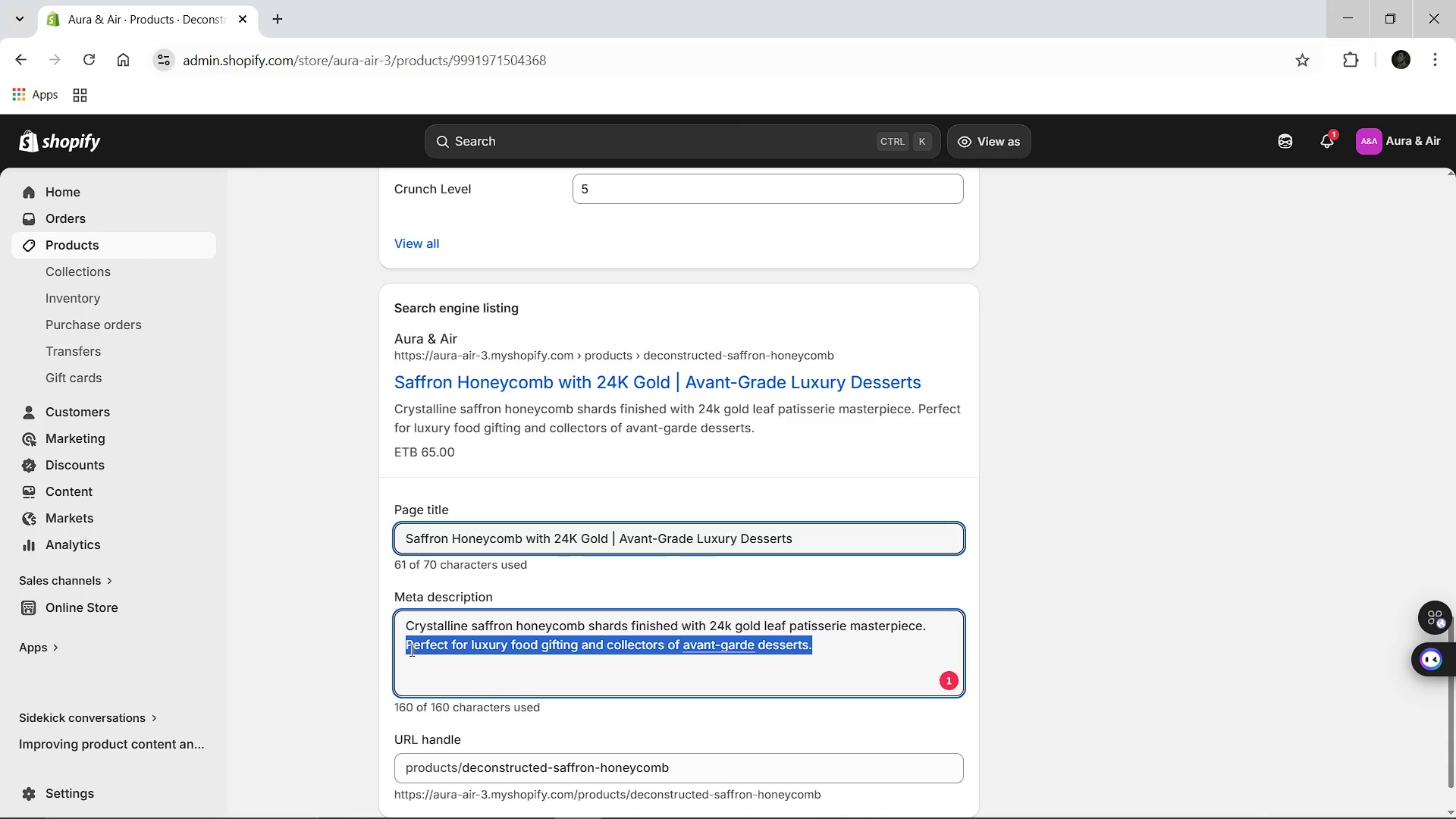 
left_click([403, 646])
 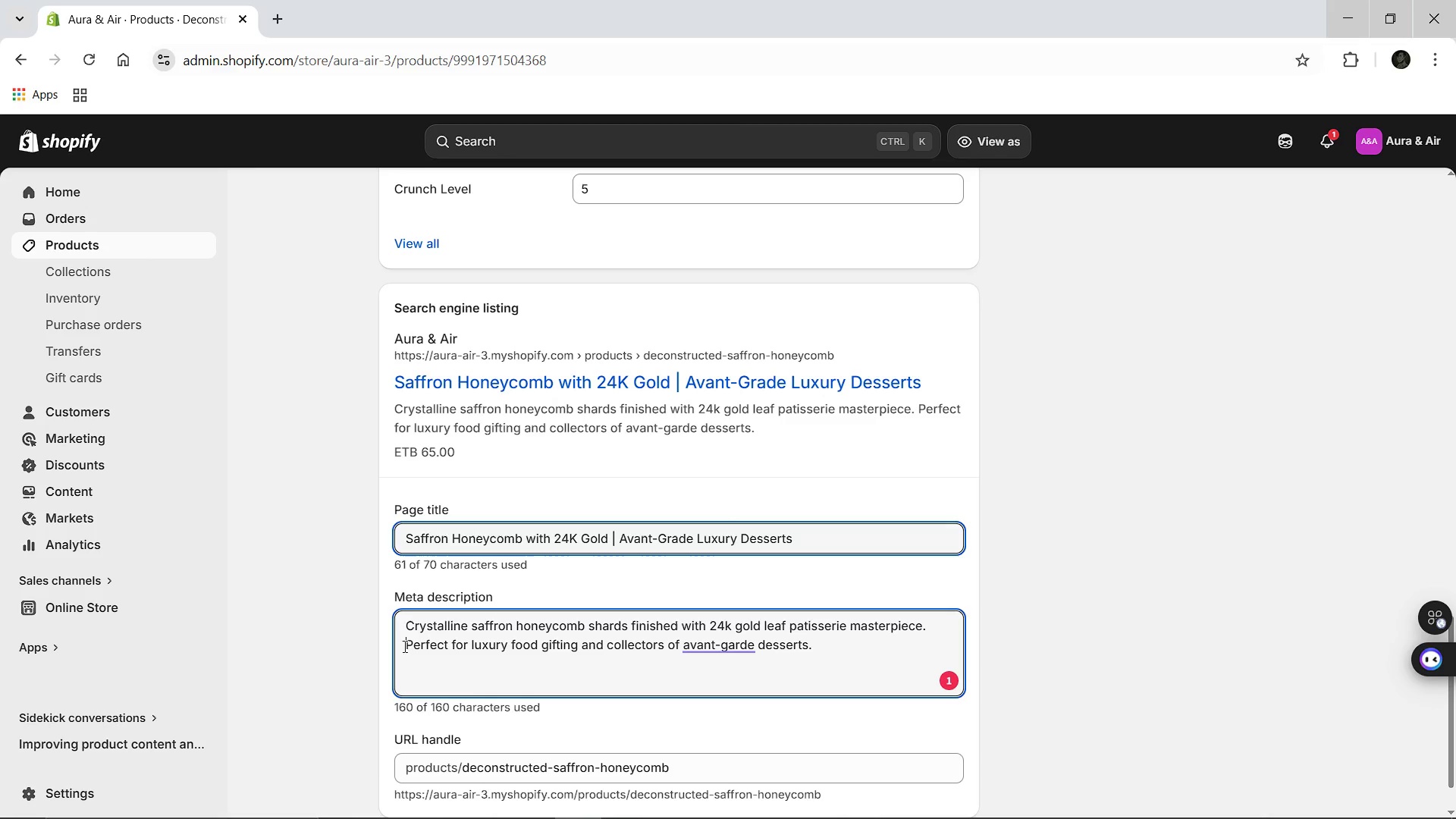 
key(Backspace)
 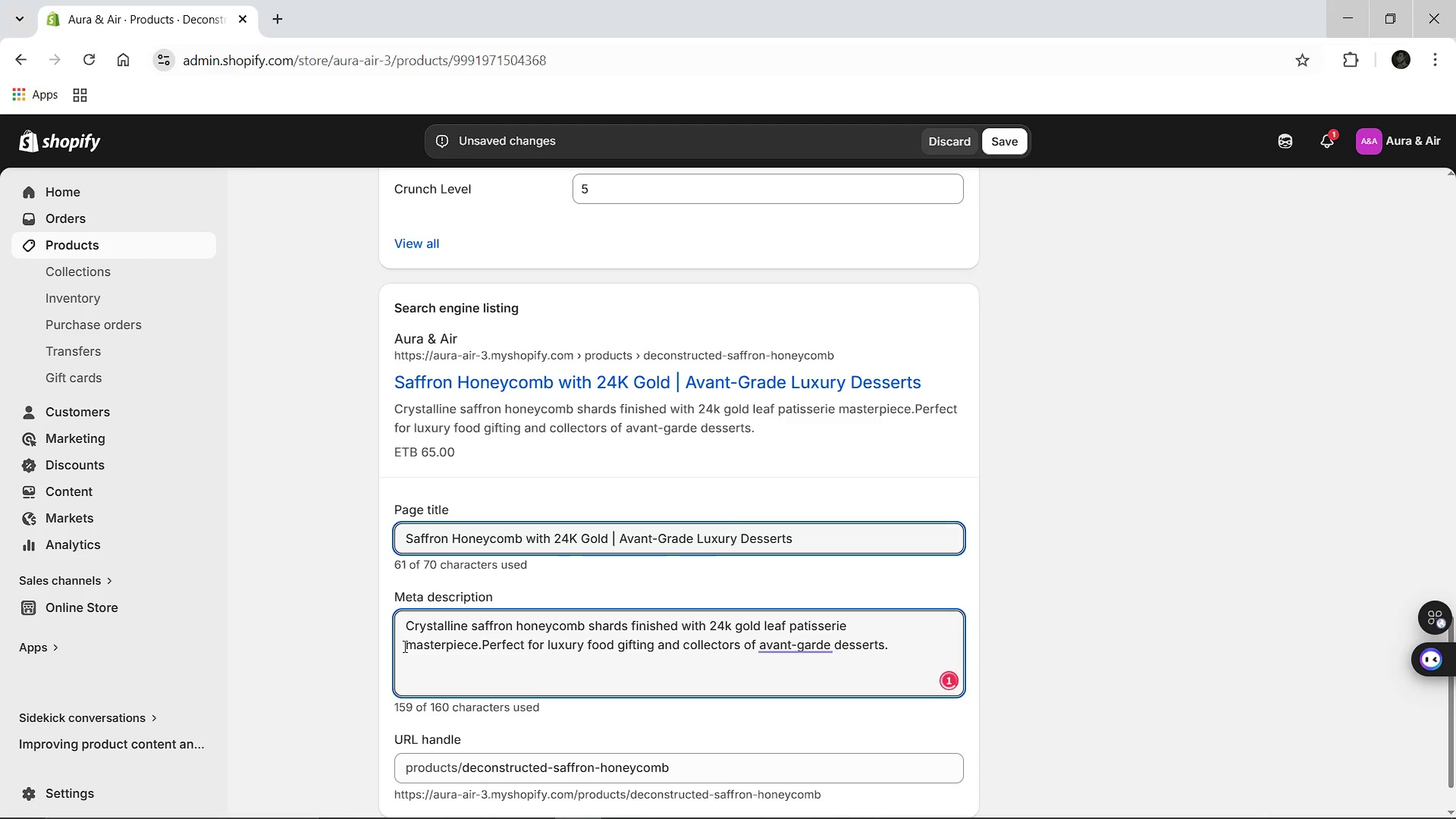 
key(Space)
 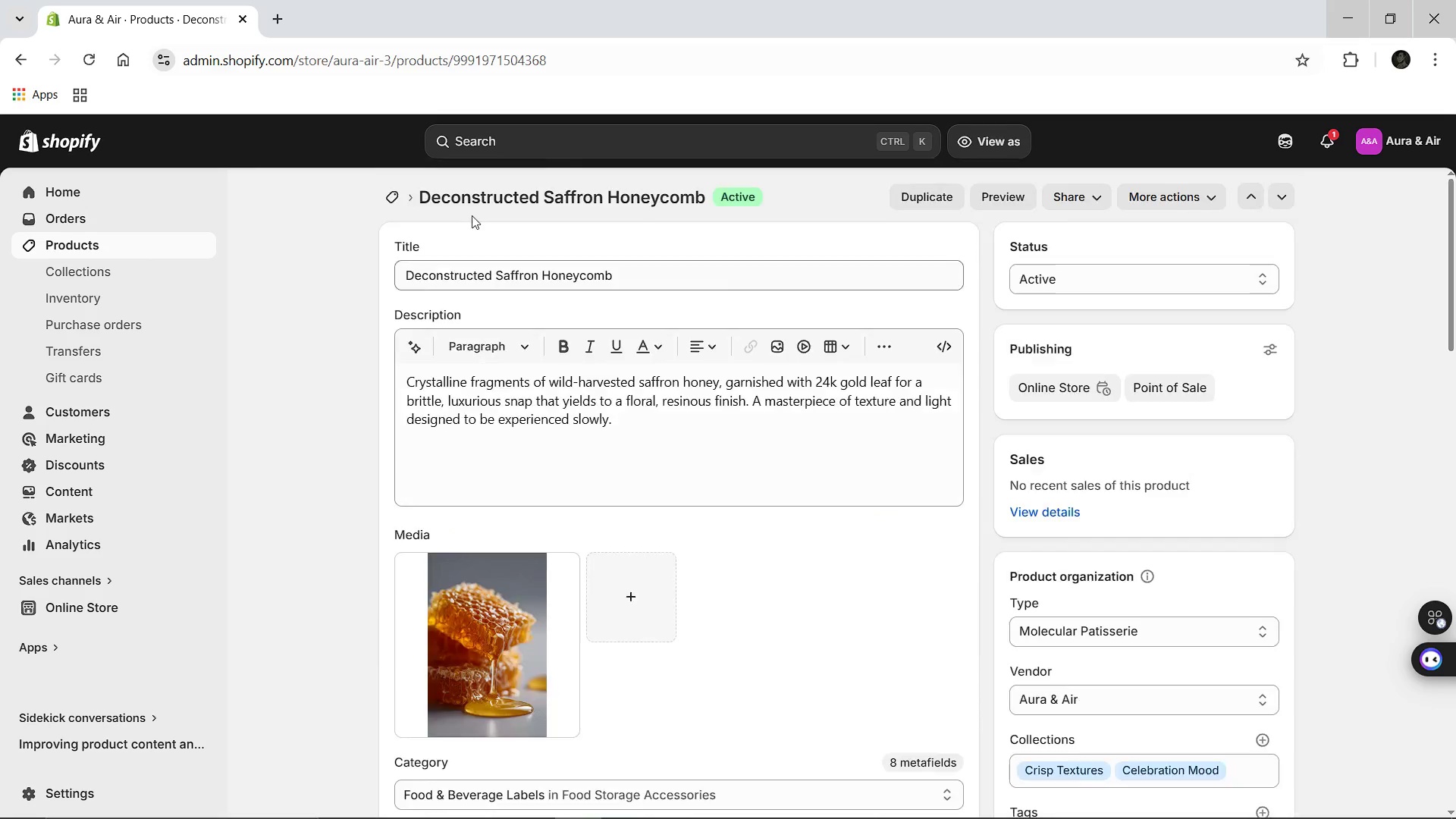 
left_click([388, 194])
 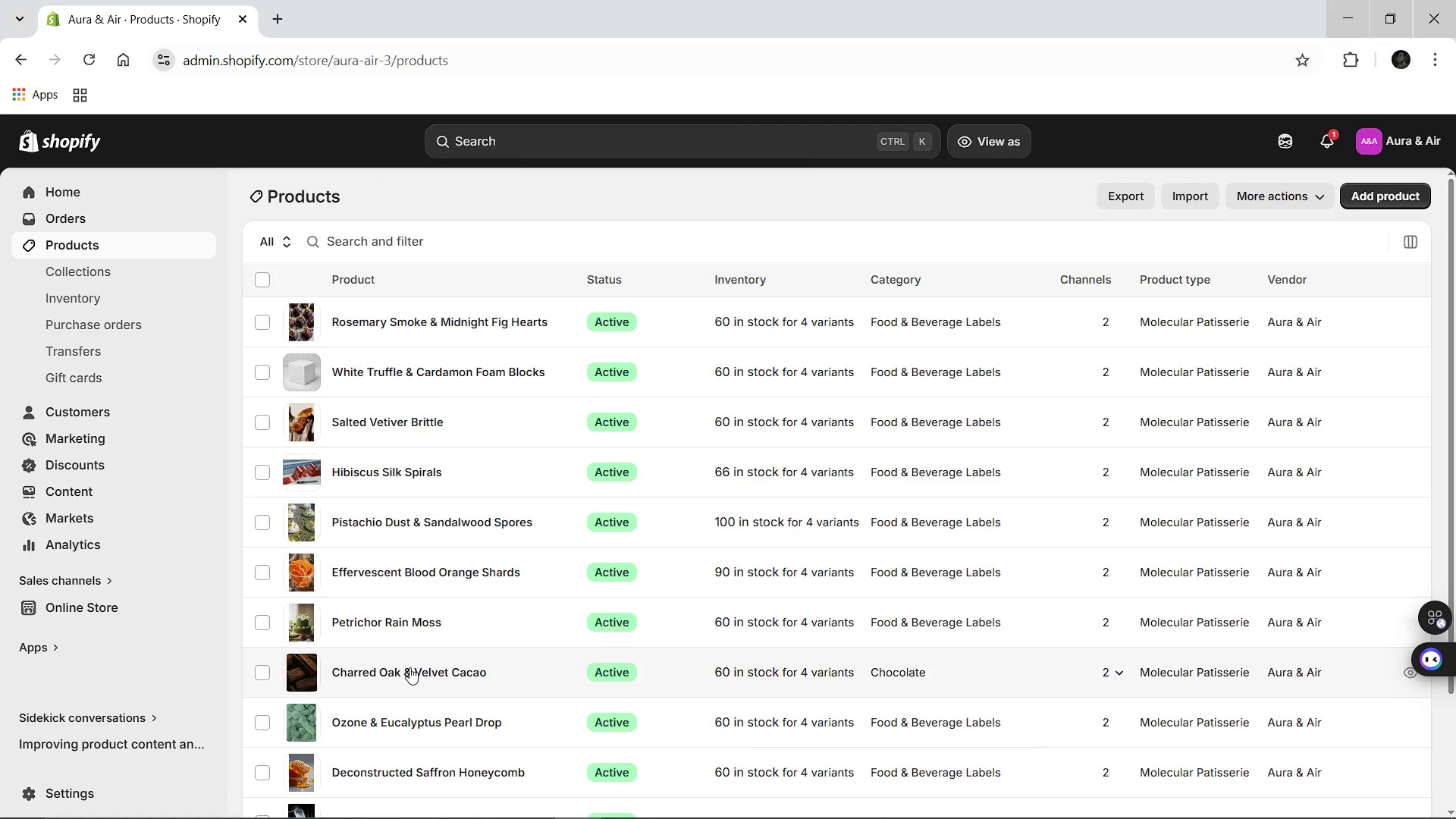 
left_click([391, 668])
 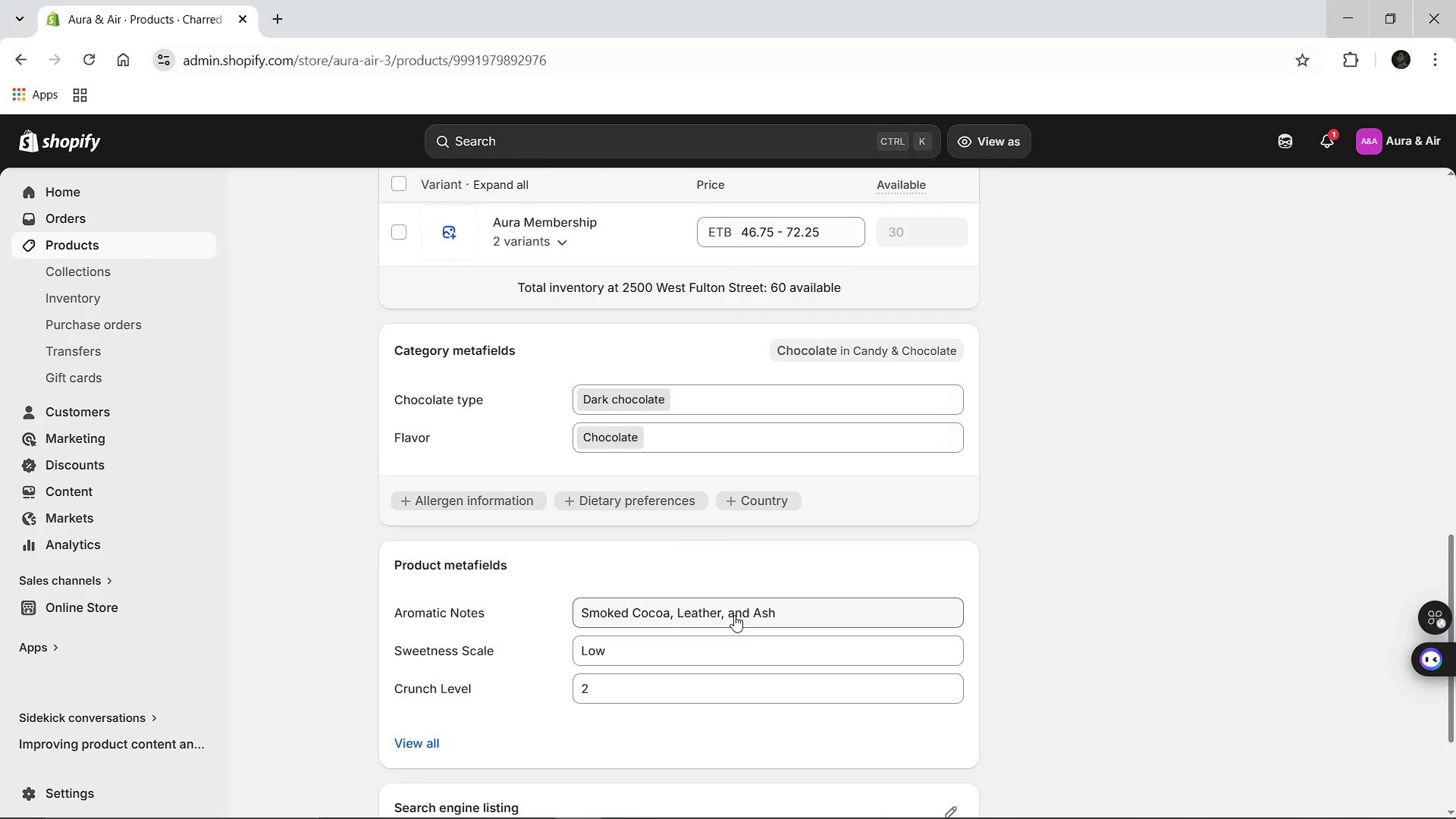 
wait(6.88)
 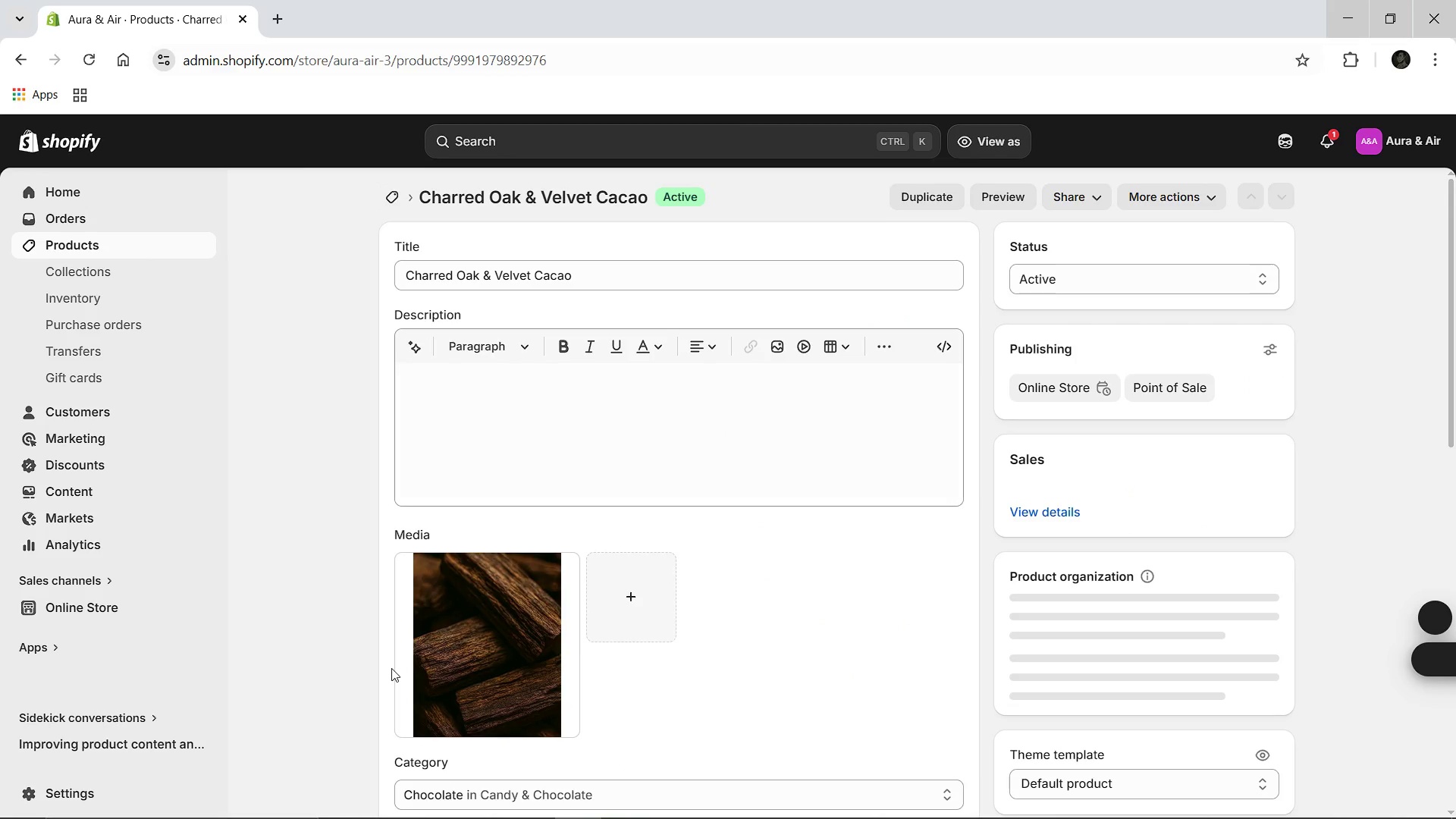 
left_click([949, 575])
 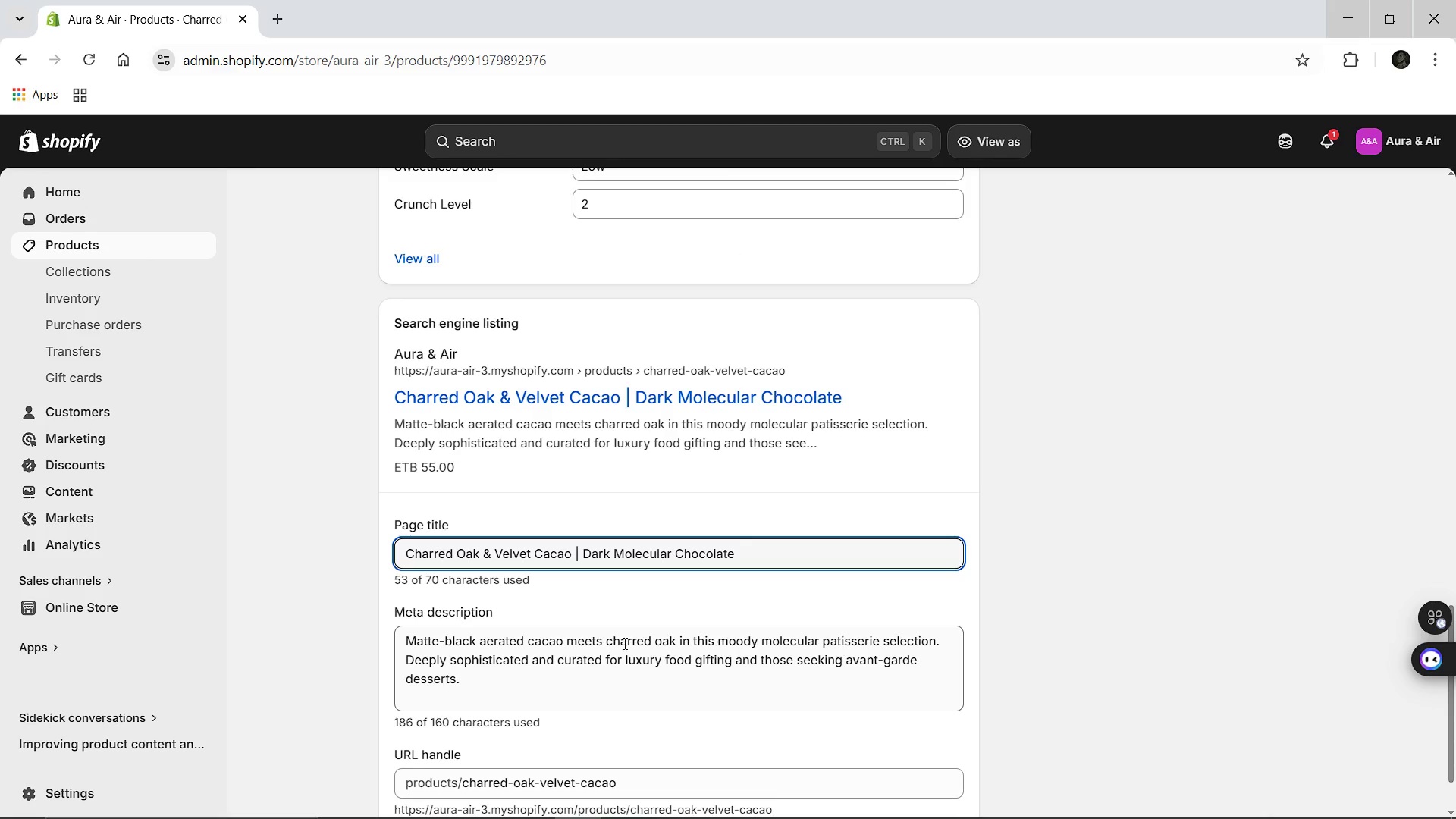 
wait(5.34)
 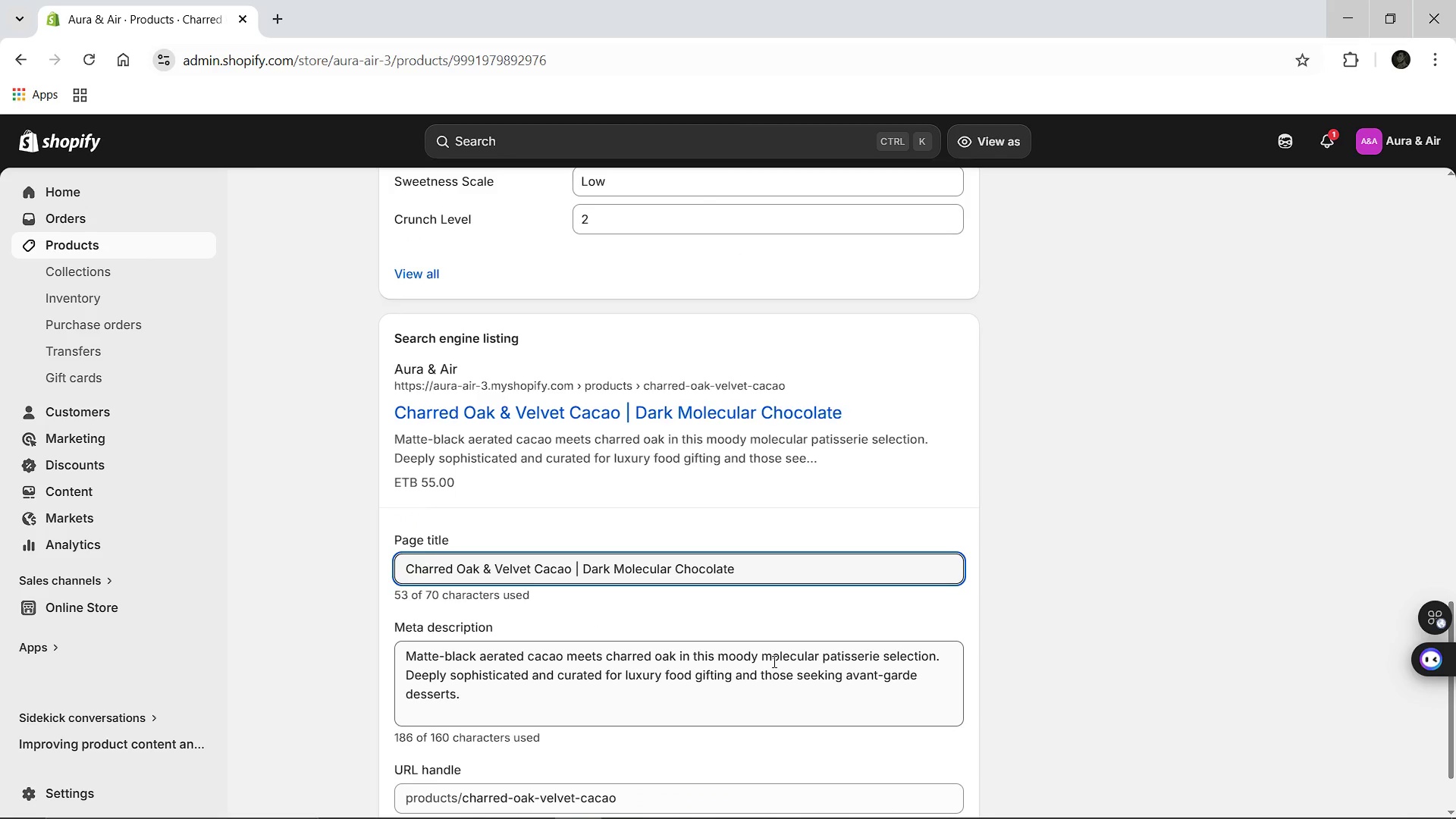 
left_click_drag(start_coordinate=[404, 658], to_coordinate=[473, 674])
 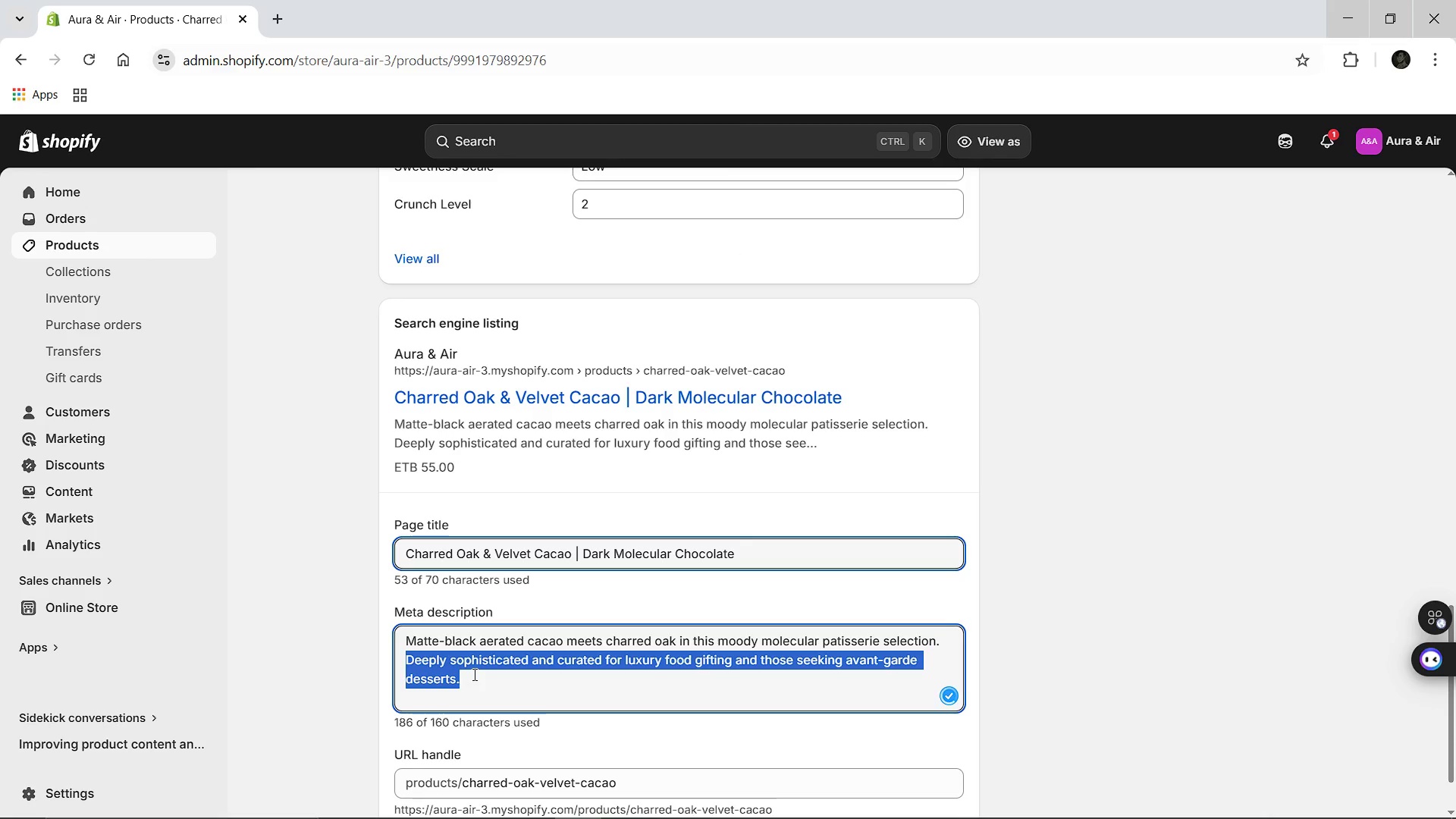 
key(Control+V)
 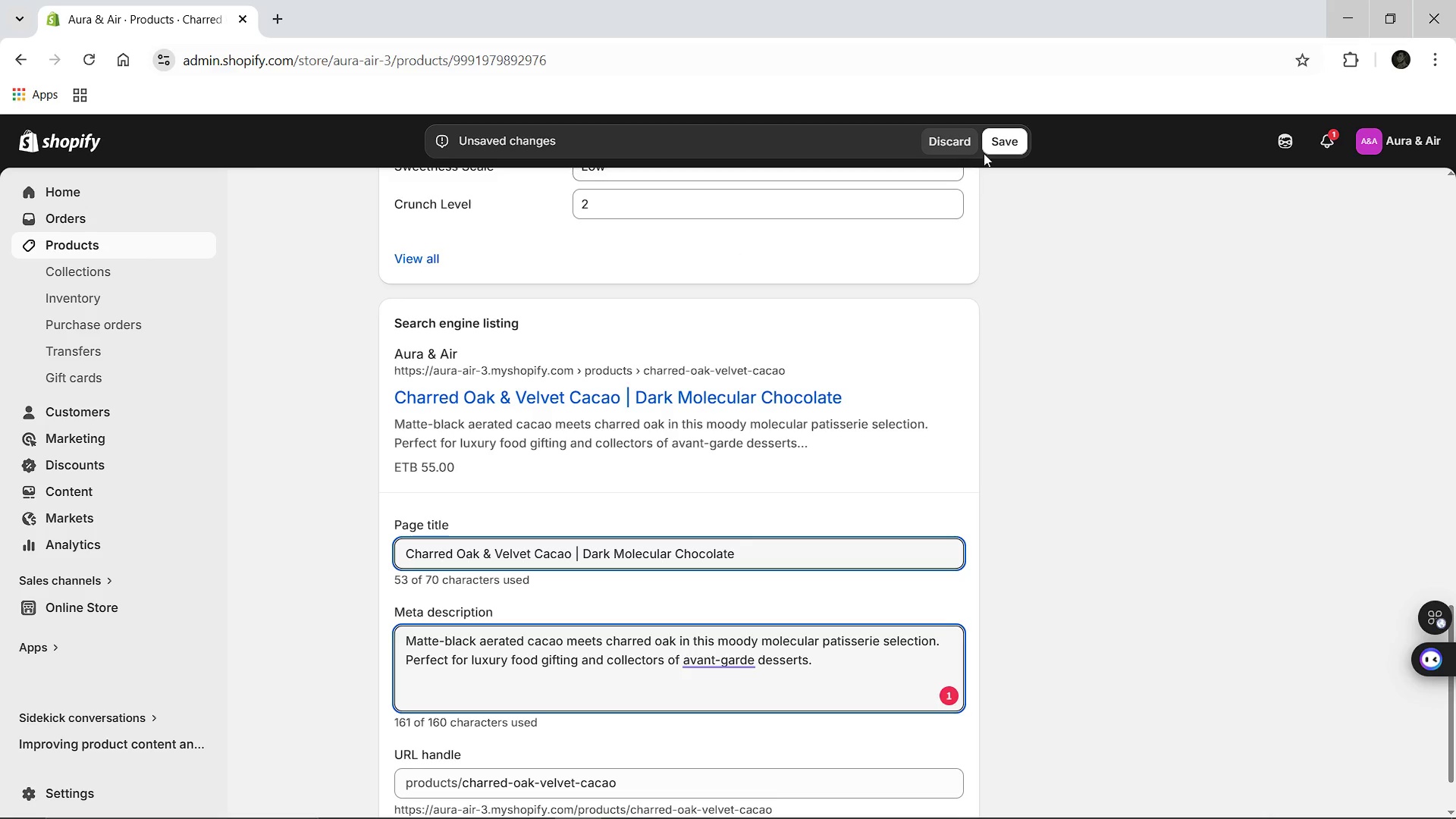 
left_click_drag(start_coordinate=[996, 141], to_coordinate=[905, 594])
 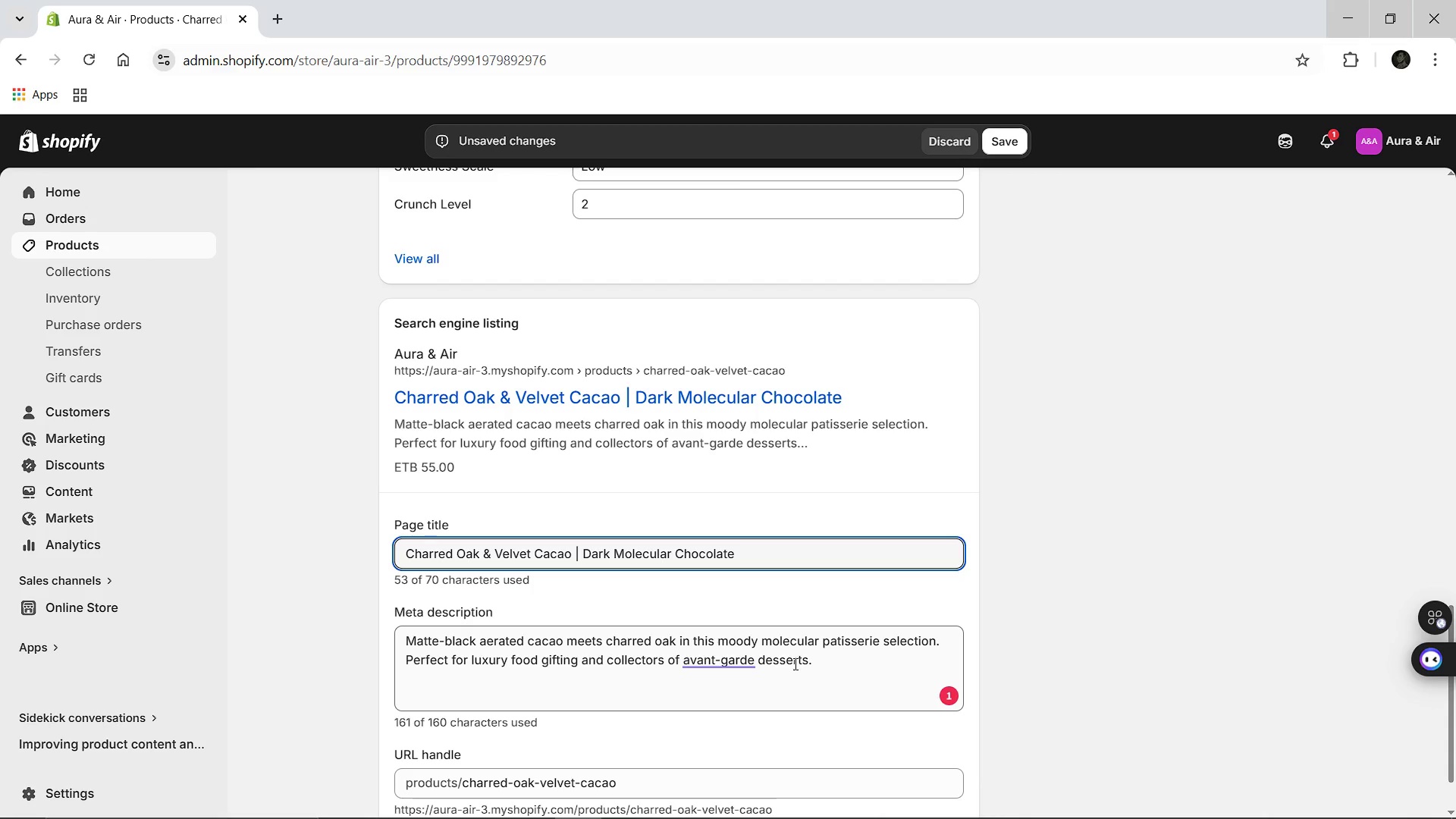 
left_click([804, 659])
 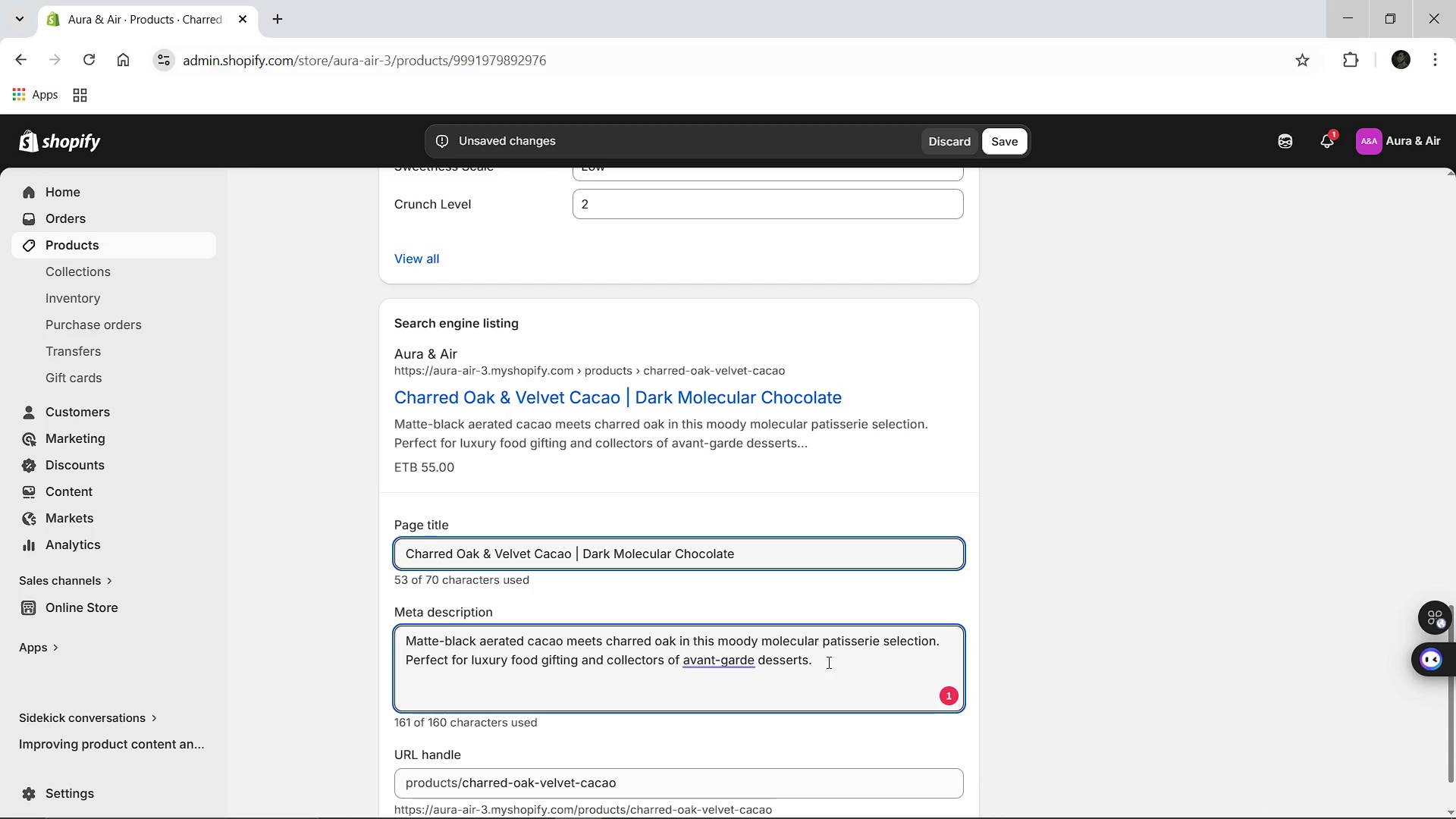 
key(ArrowRight)
 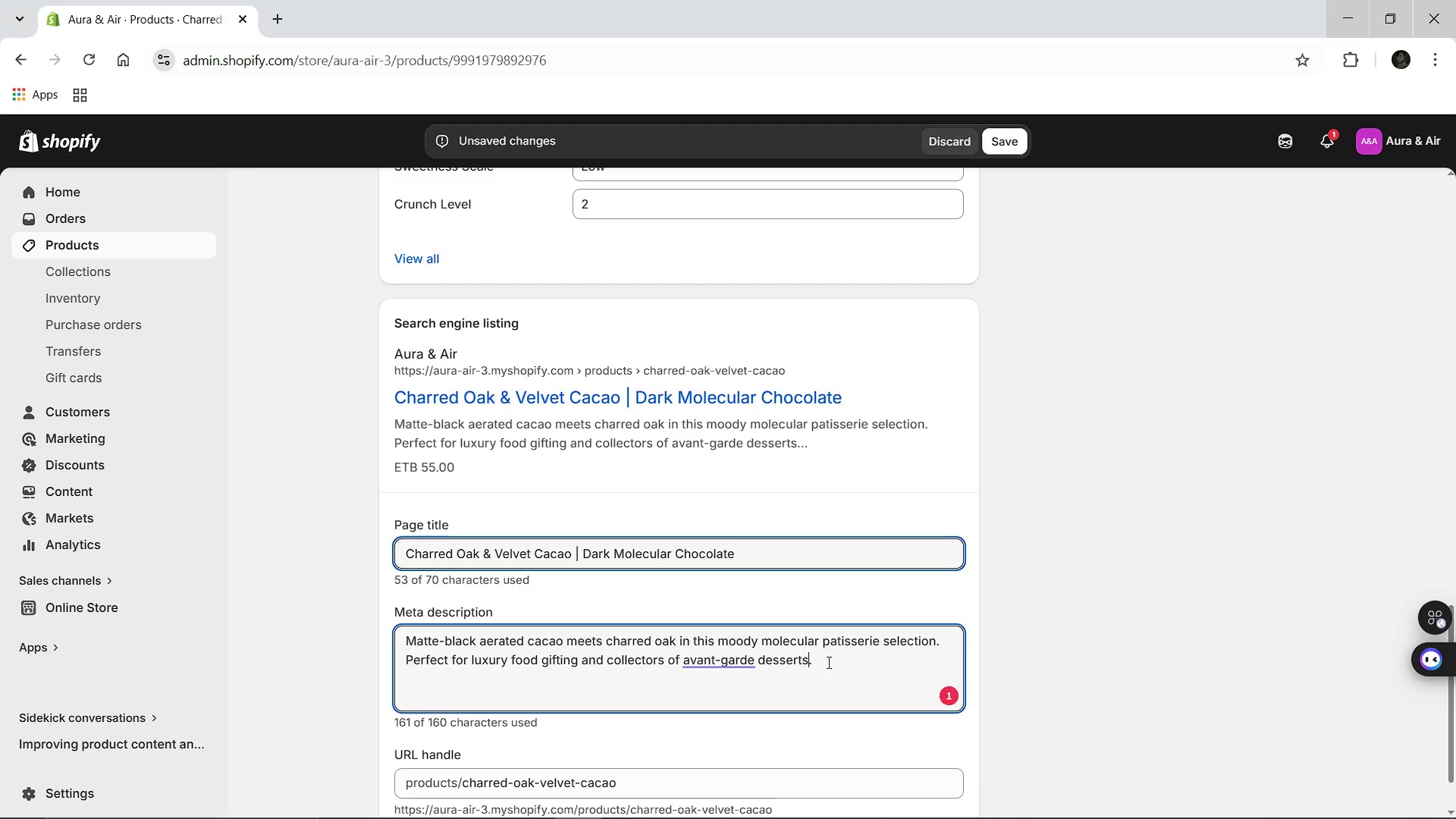 
key(Backspace)
 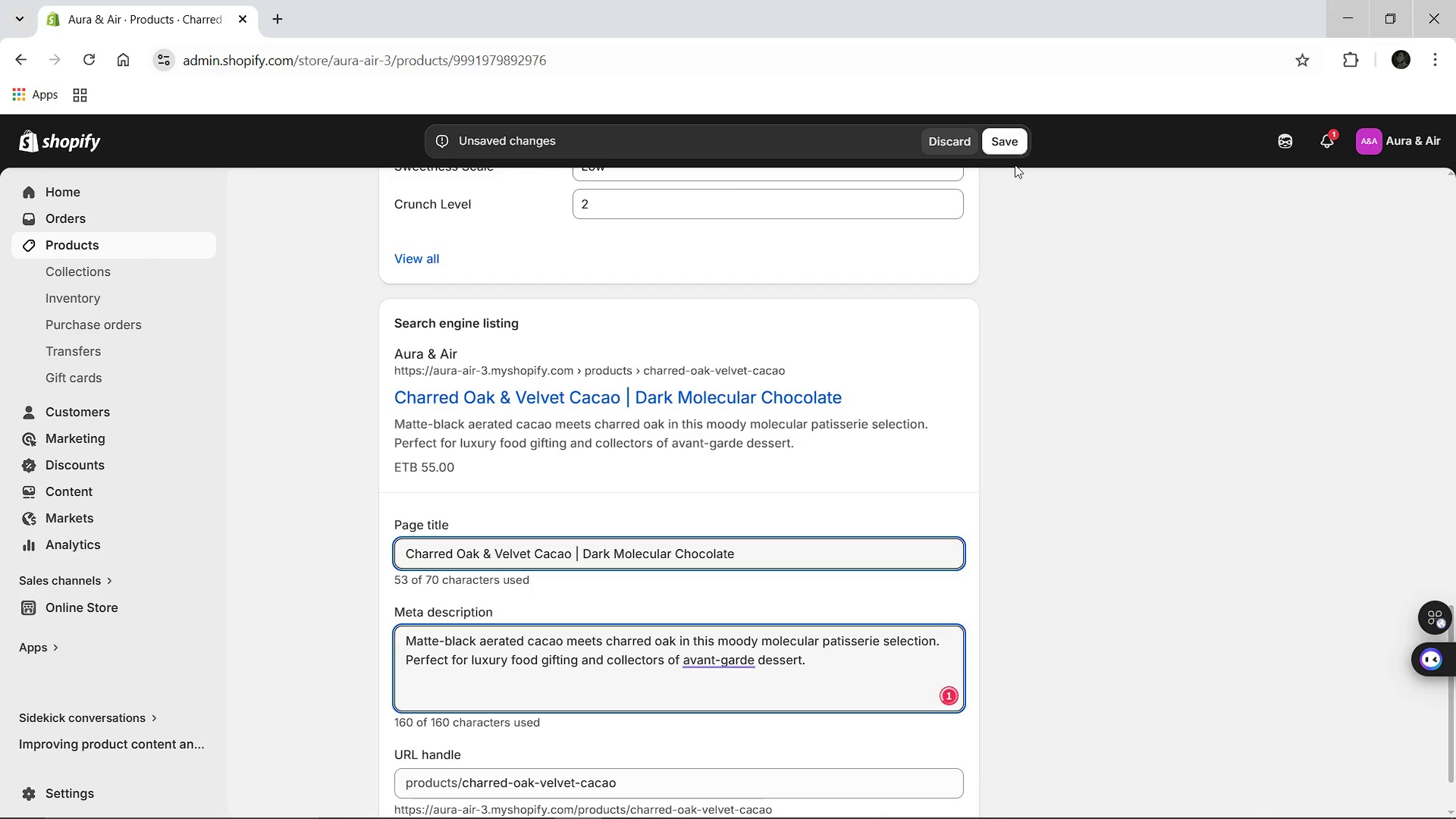 
left_click([1009, 137])
 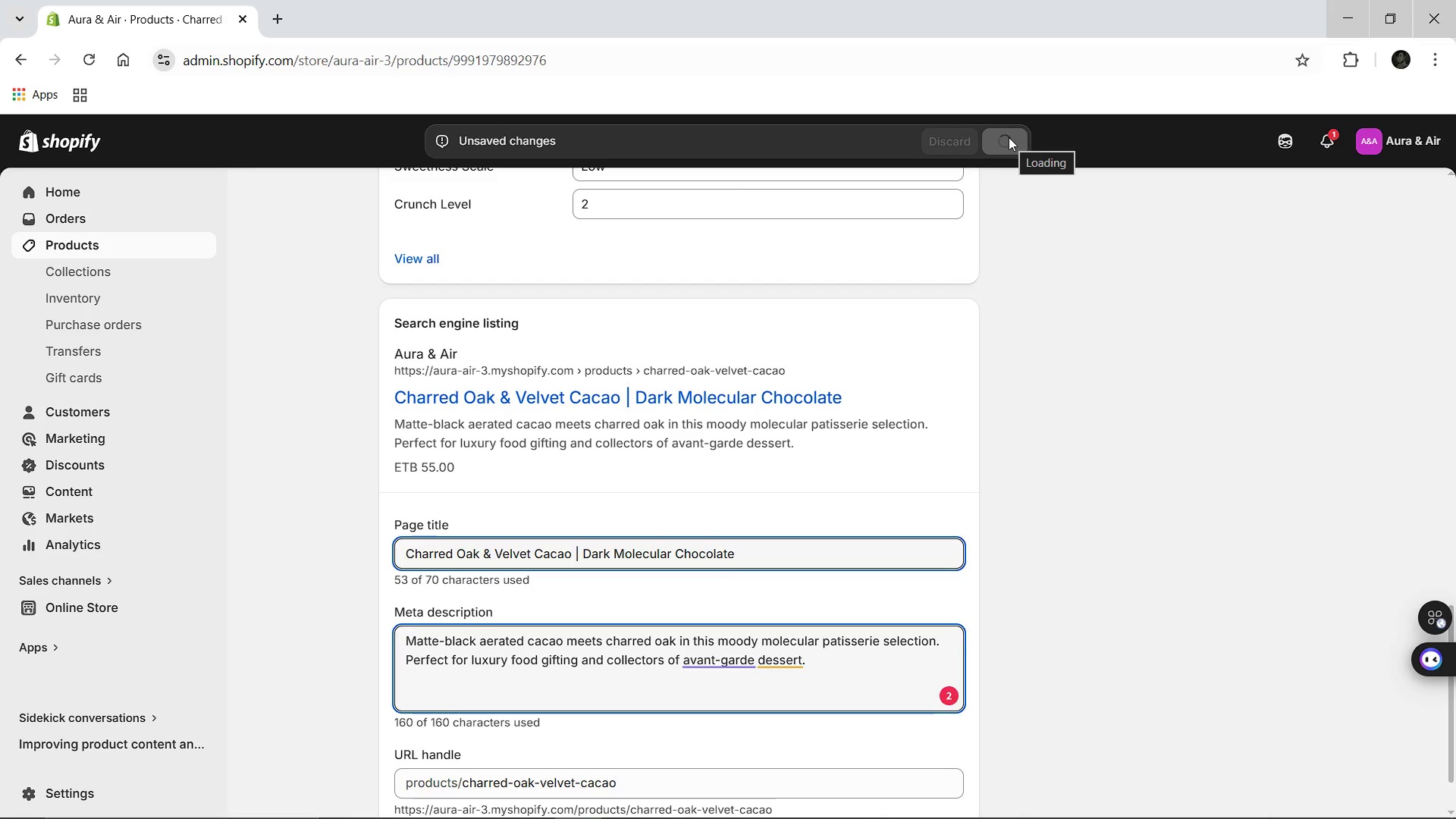 
wait(8.94)
 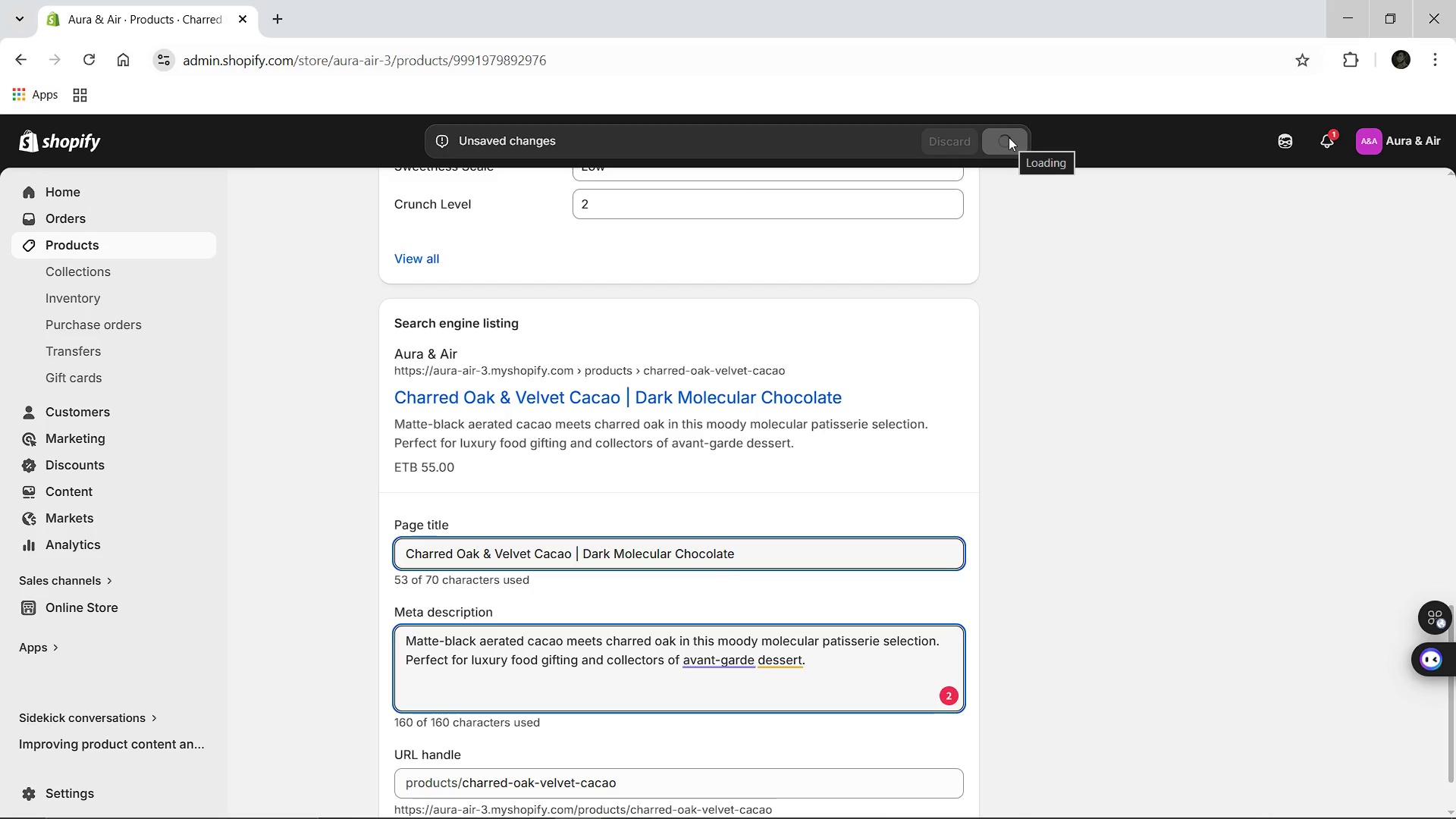 
left_click([379, 204])
 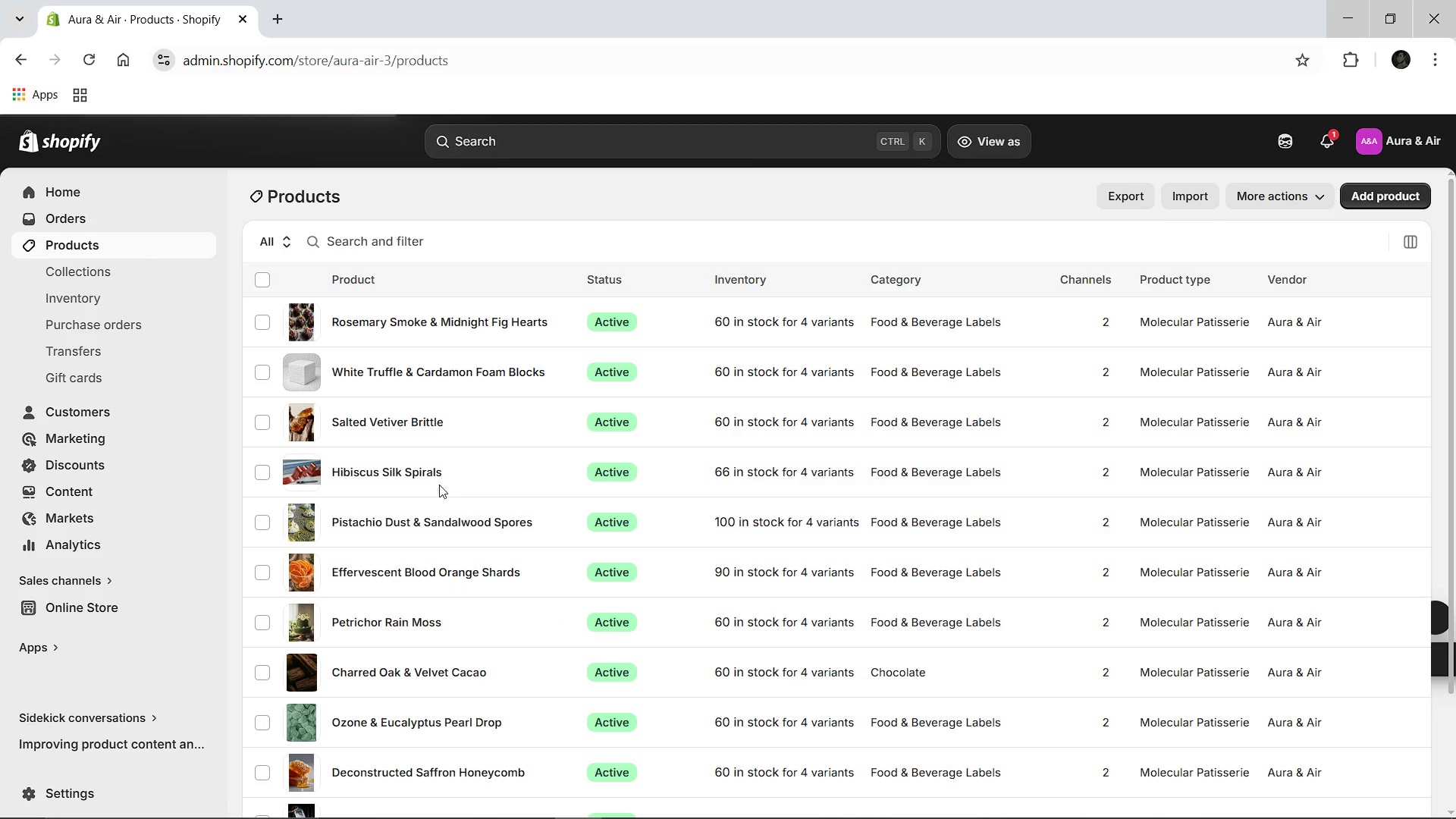 
left_click_drag(start_coordinate=[378, 632], to_coordinate=[381, 628])
 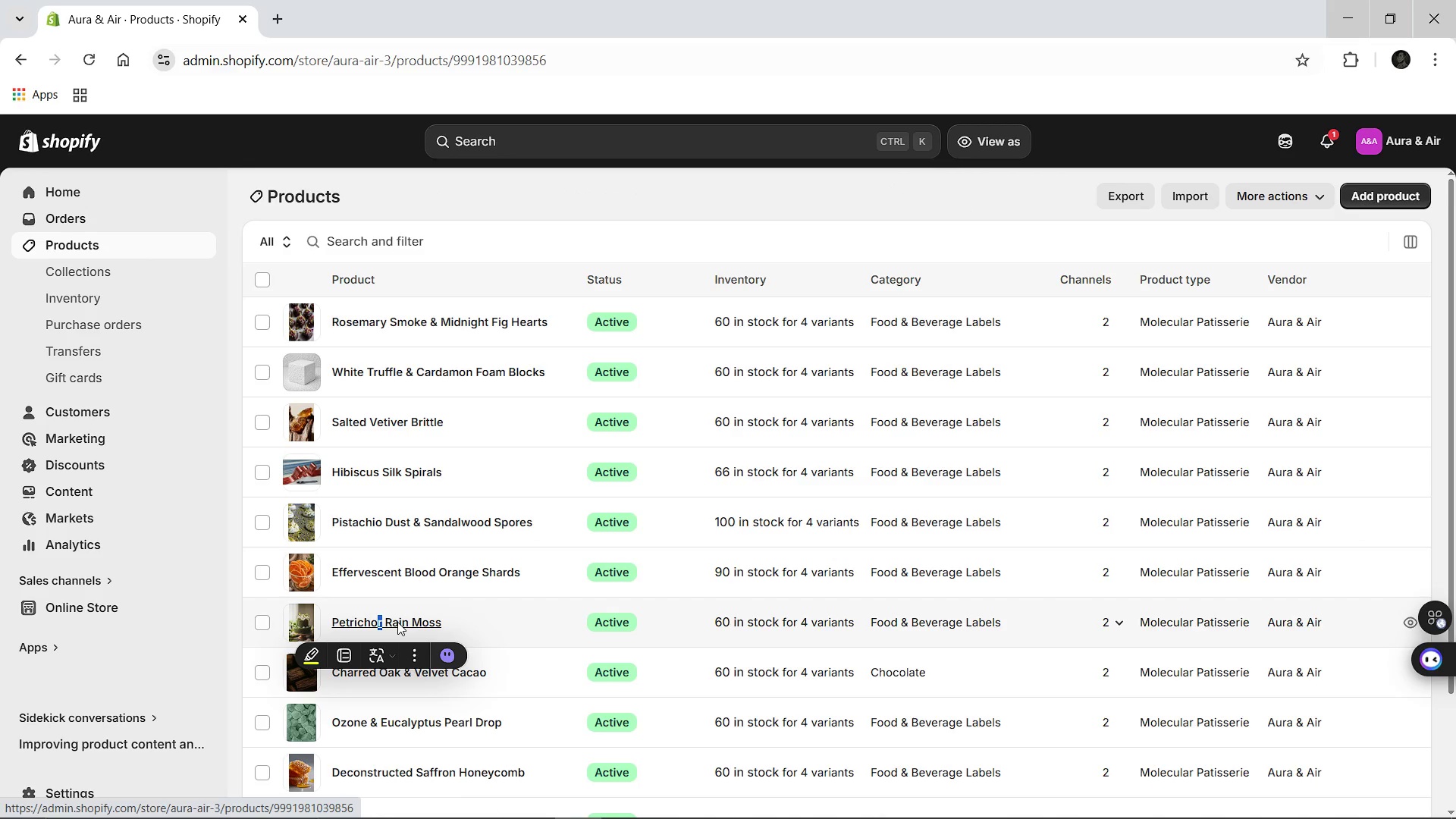 
left_click([401, 620])
 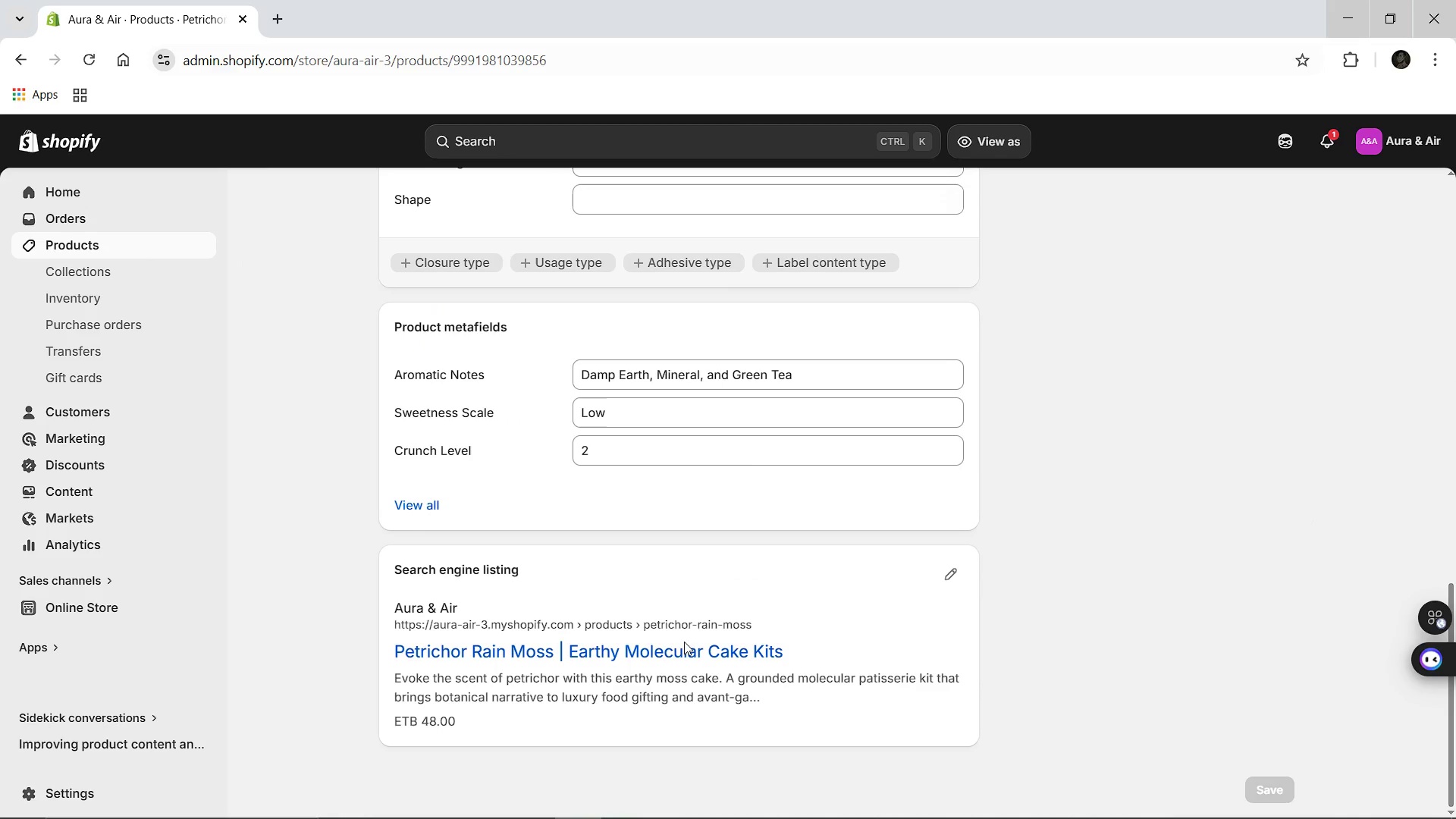 
left_click([948, 578])
 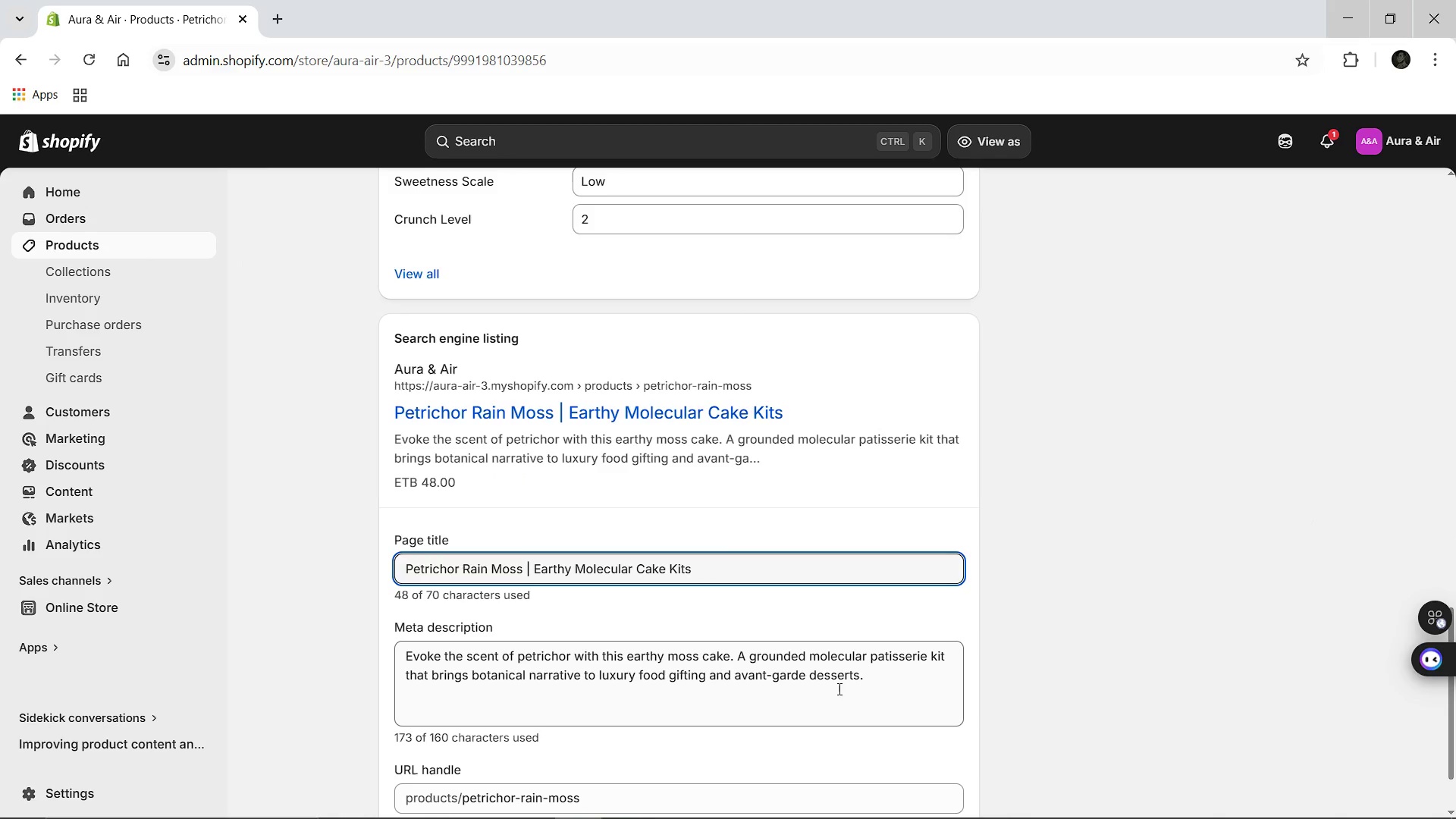 
left_click_drag(start_coordinate=[871, 676], to_coordinate=[736, 654])
 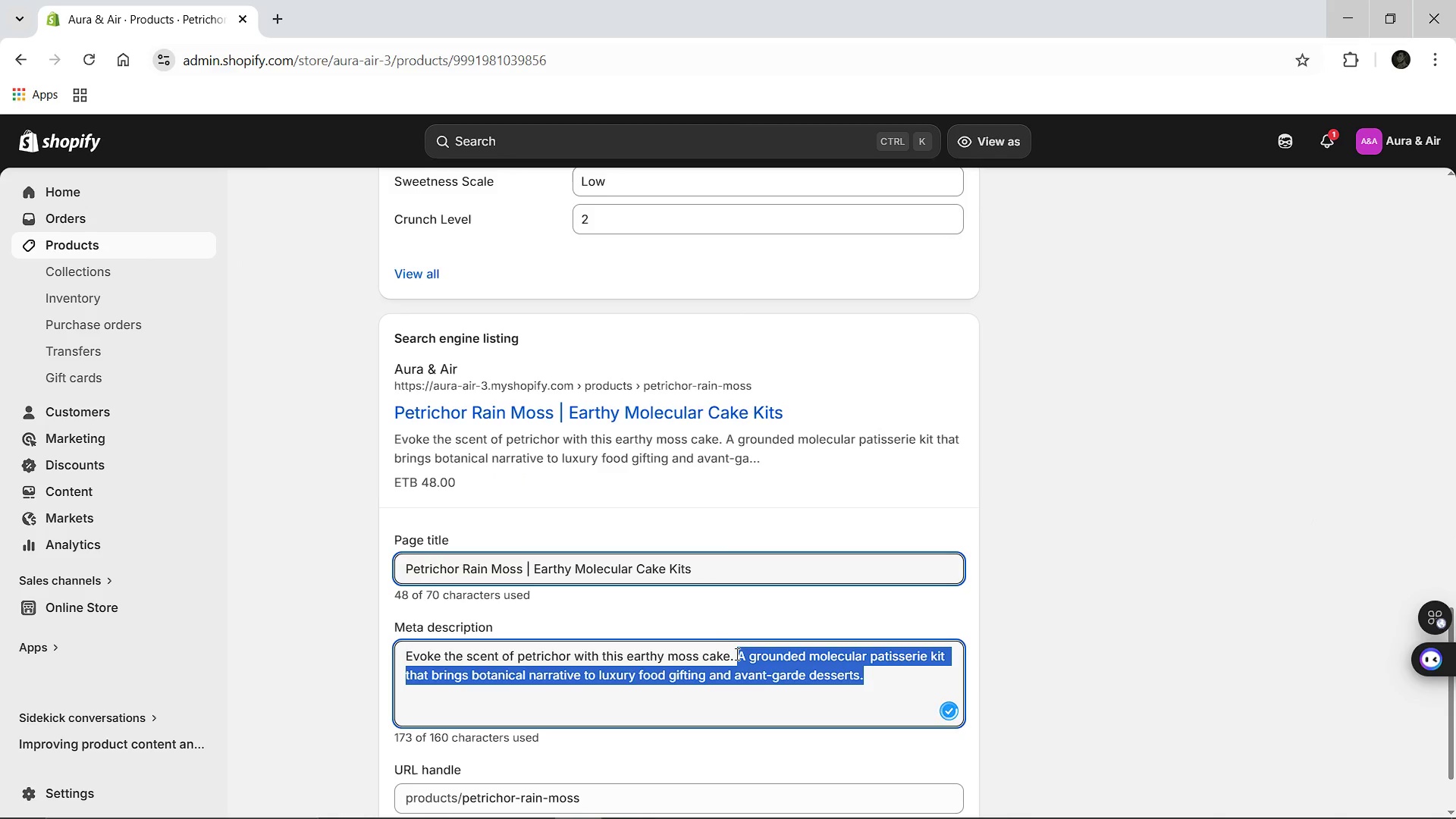 
key(Control+V)
 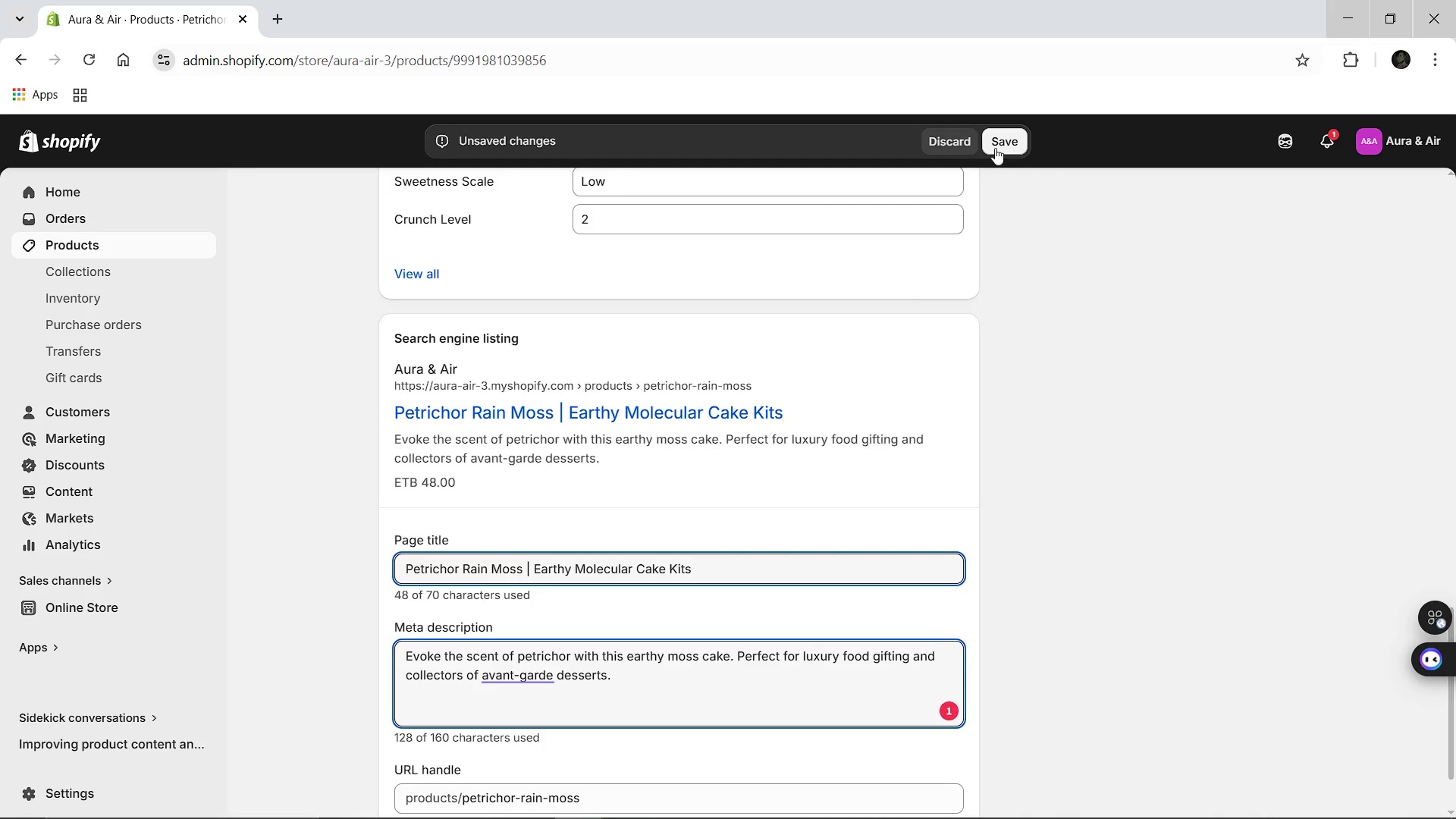 
left_click([995, 148])
 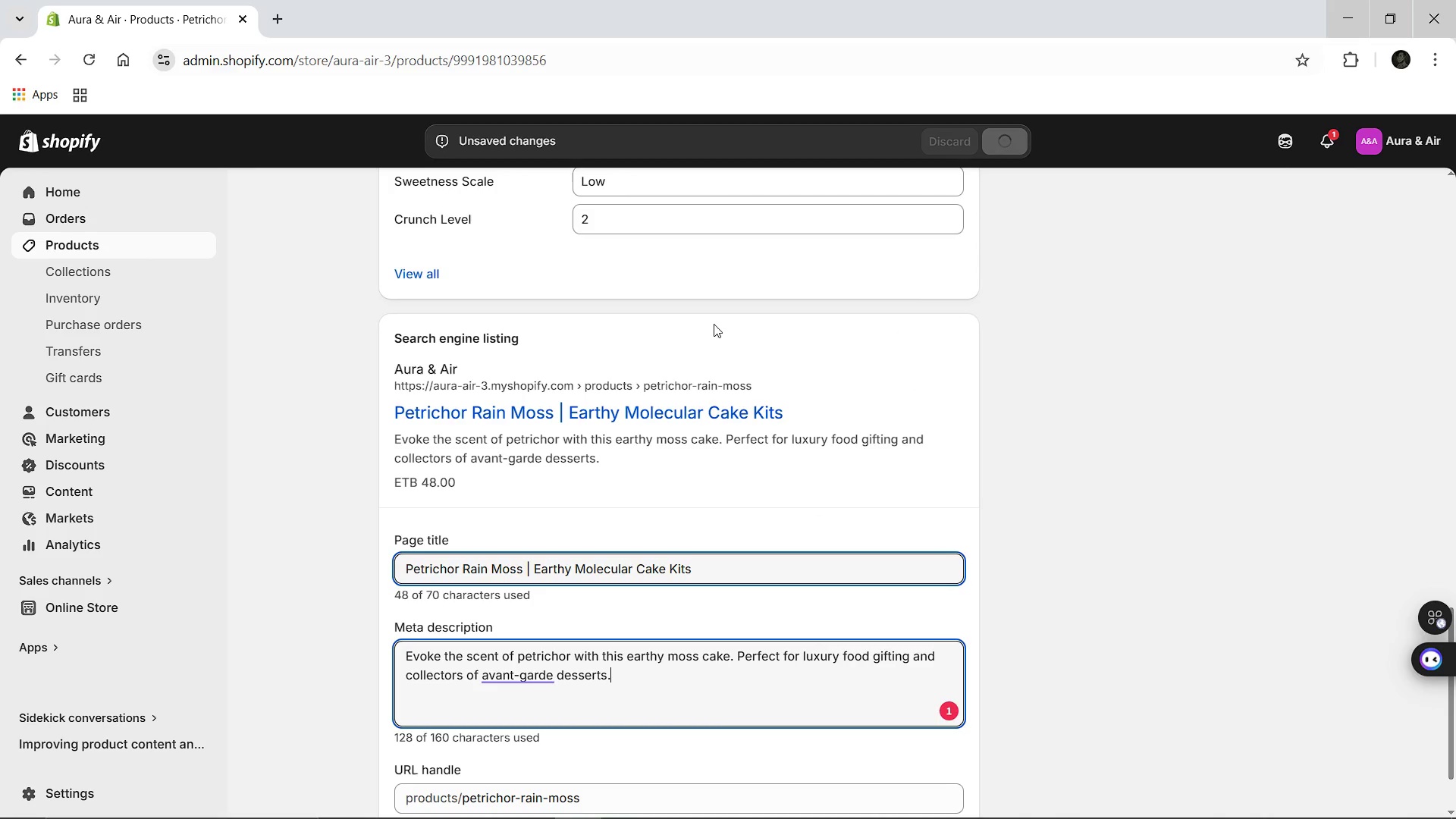 
mouse_move([542, 339])
 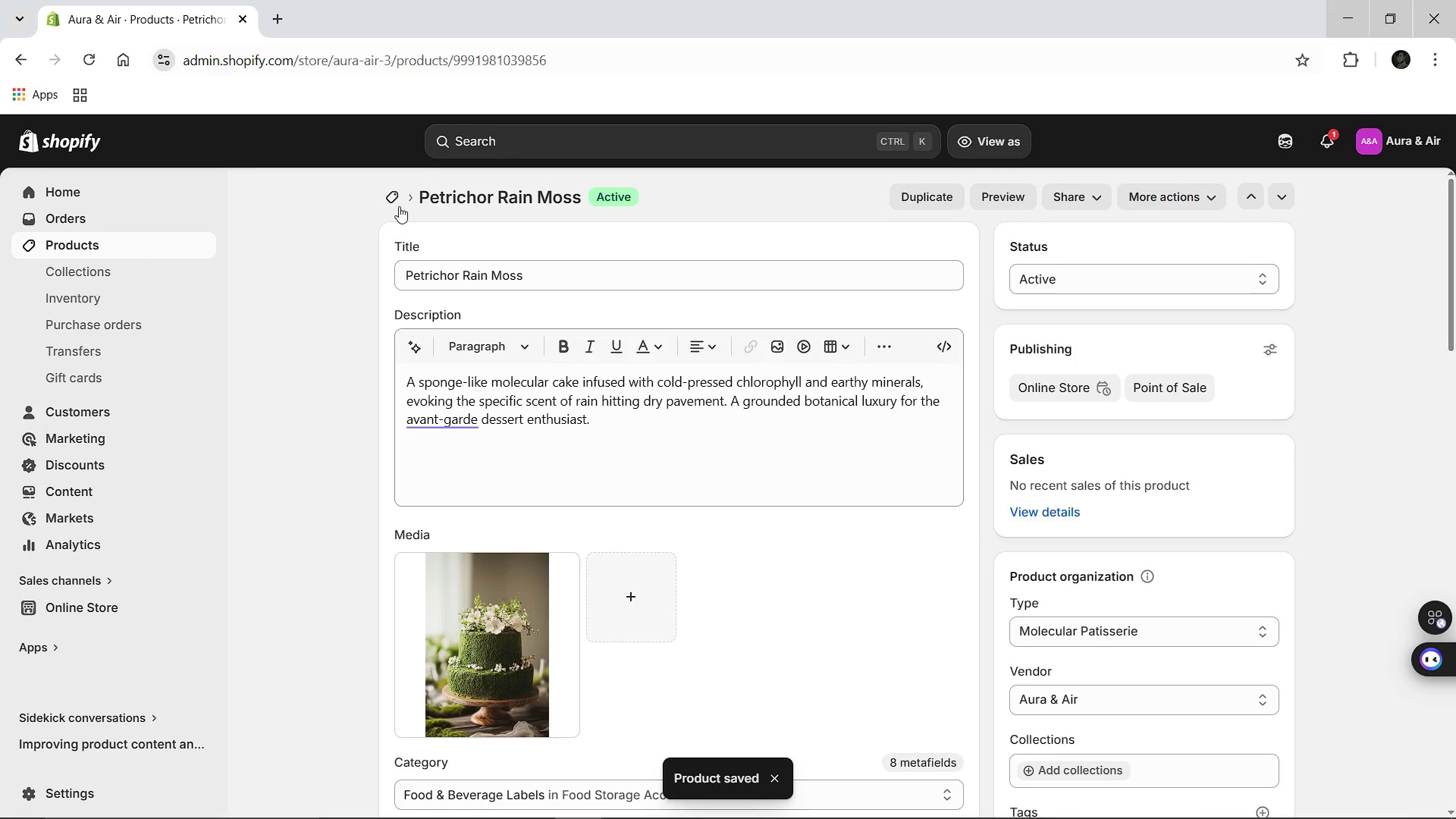 
left_click([397, 205])
 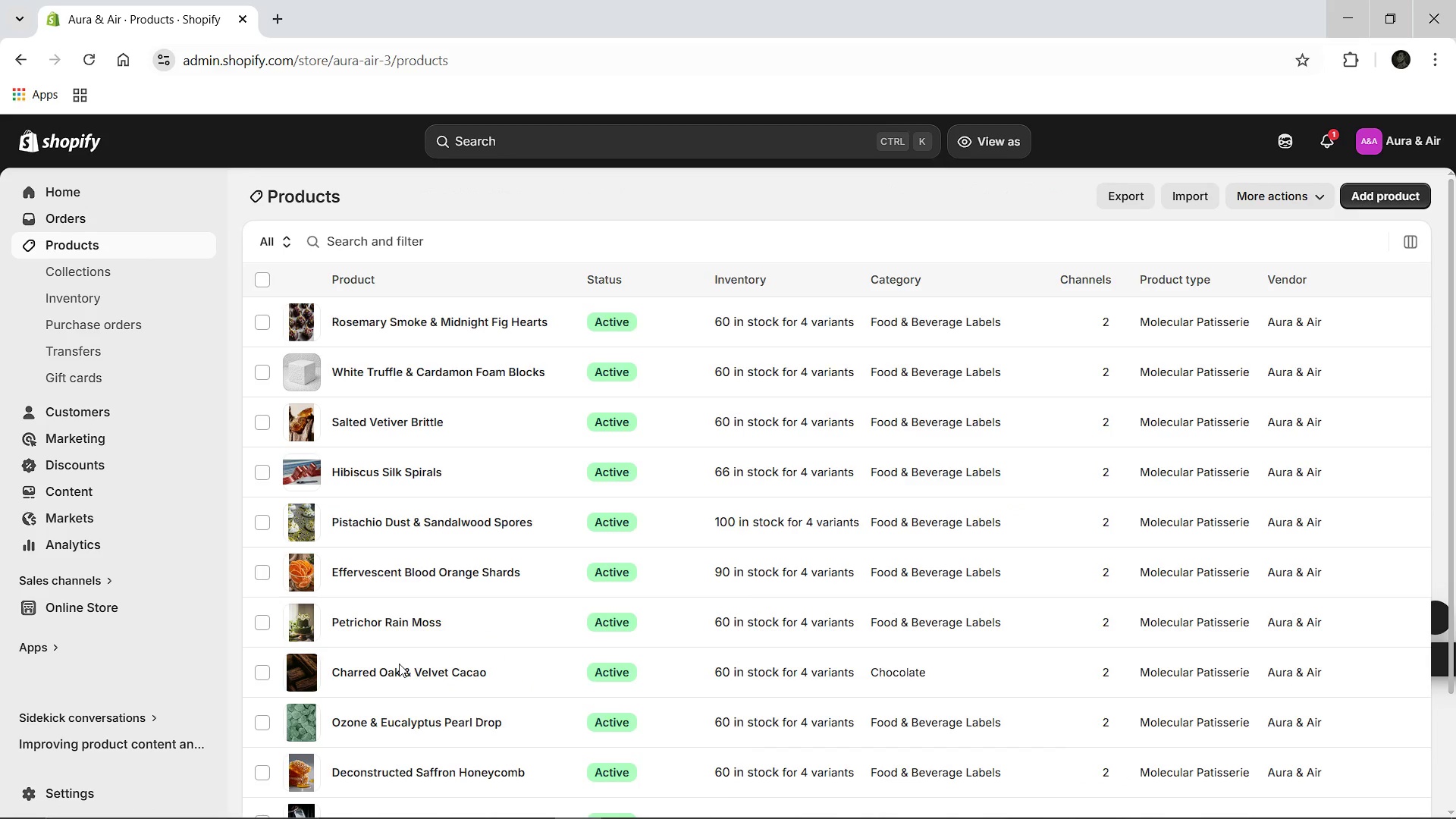 
left_click([372, 579])
 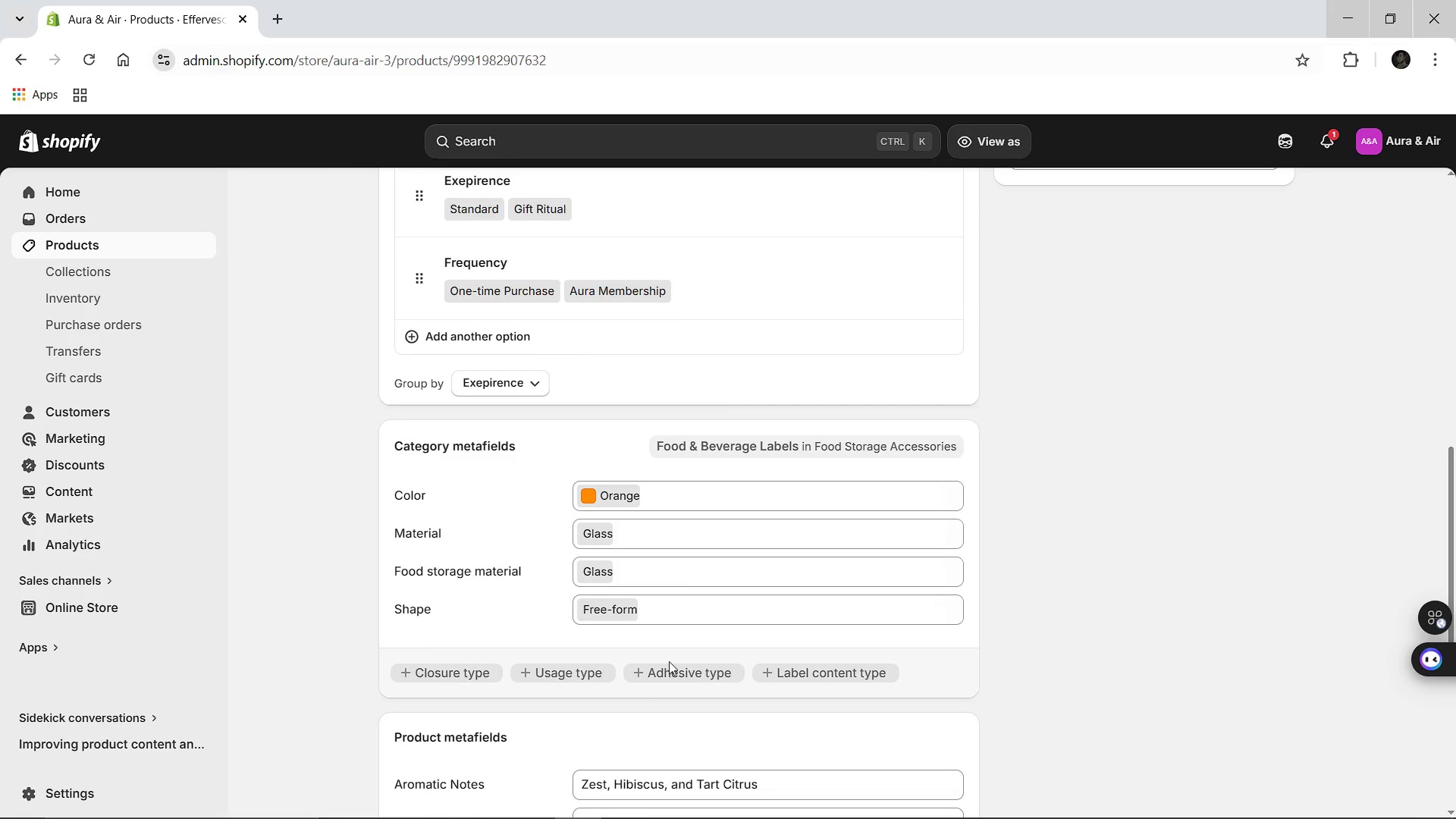 
wait(6.42)
 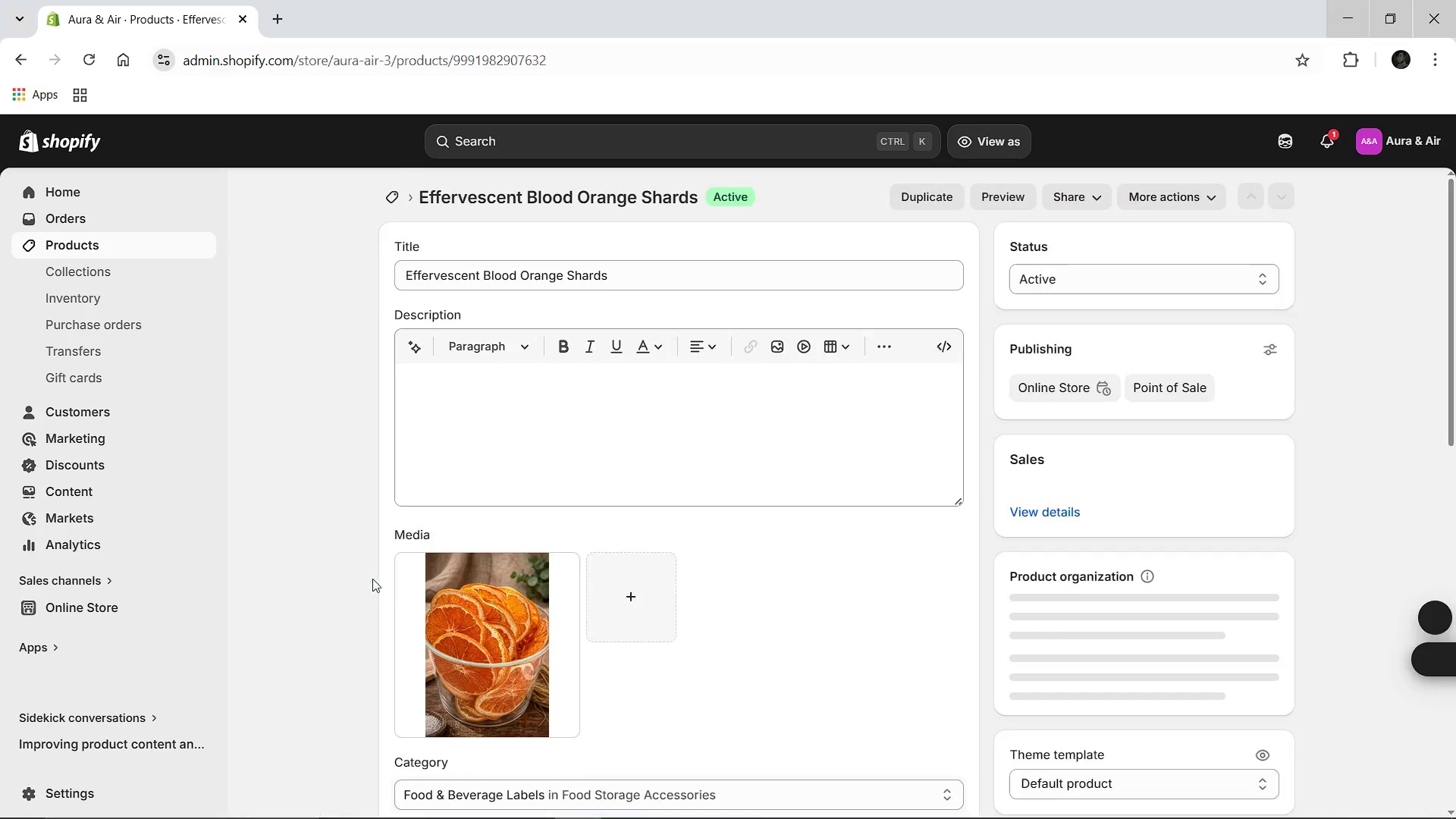 
left_click([952, 576])
 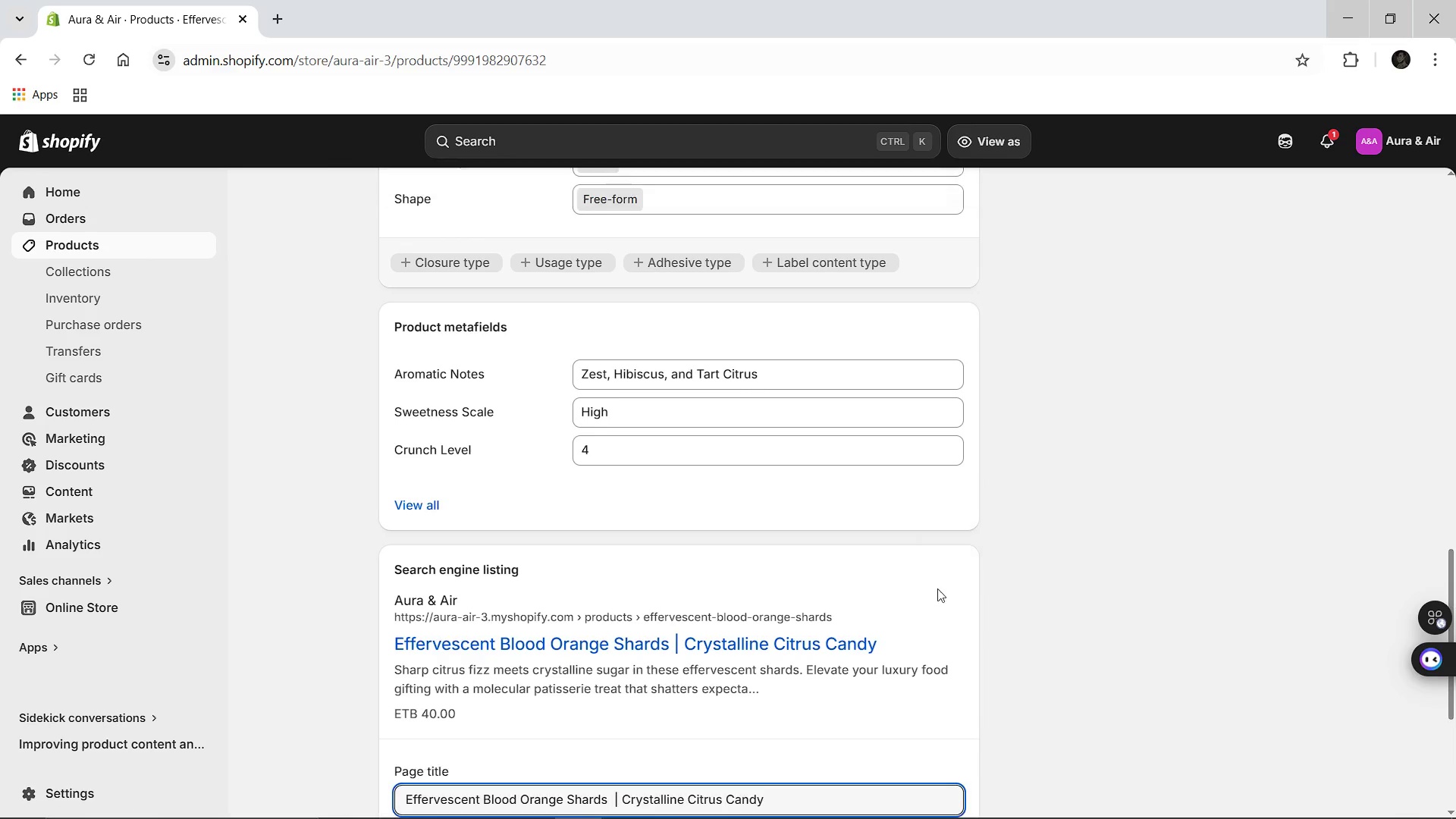 
mouse_move([692, 703])
 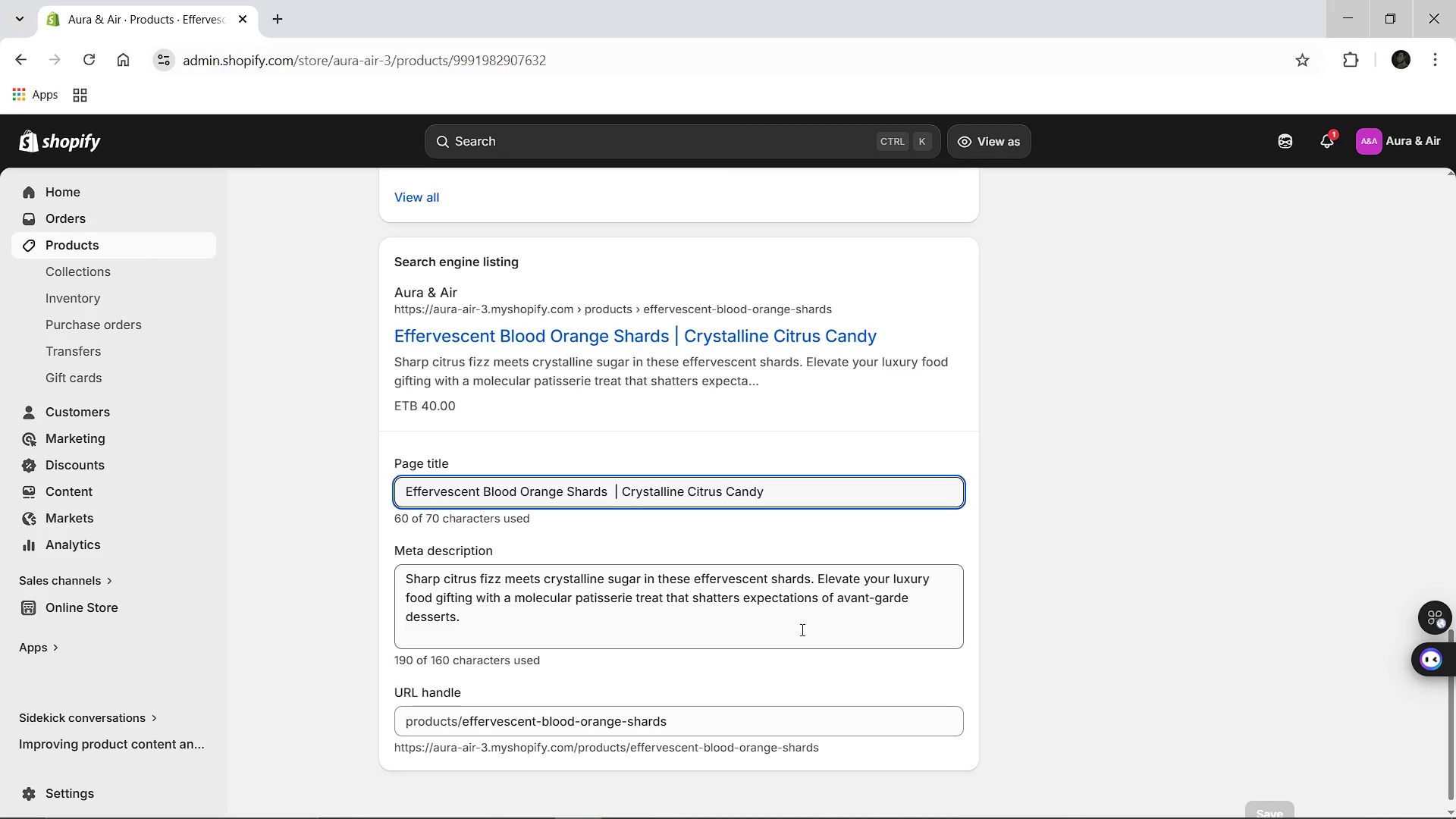 
left_click_drag(start_coordinate=[801, 629], to_coordinate=[814, 582])
 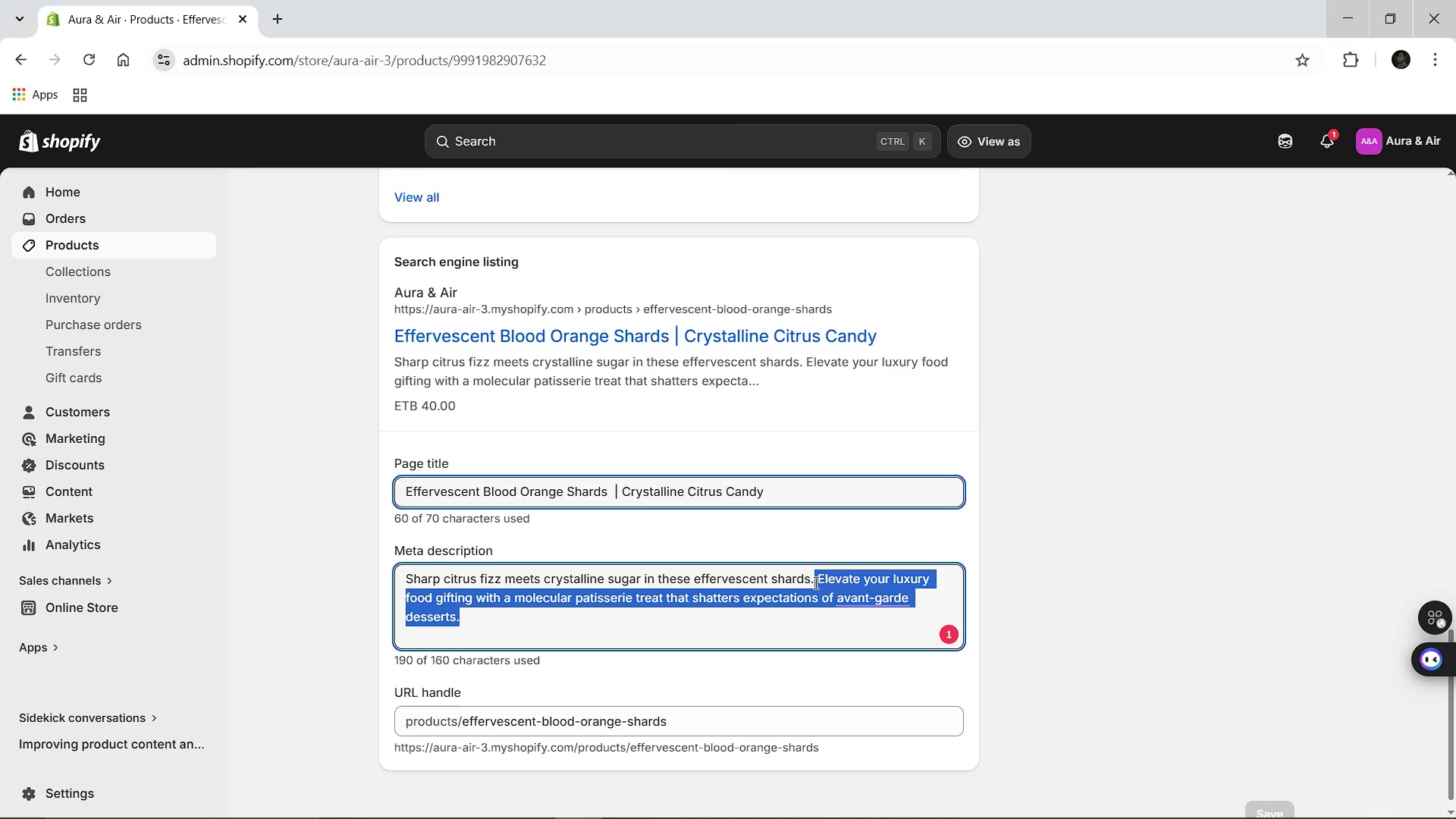 
key(Control+V)
 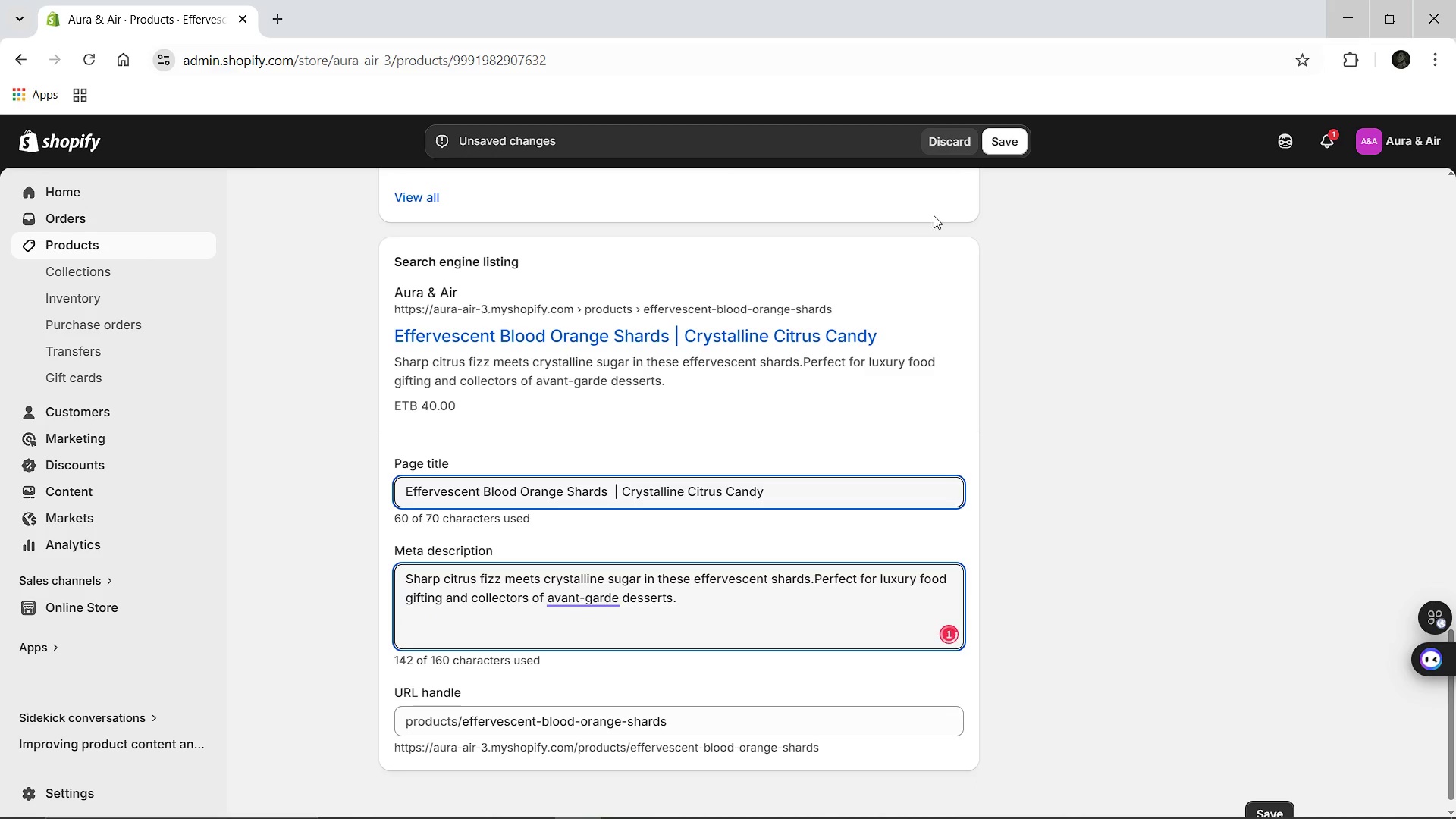 
left_click([993, 136])
 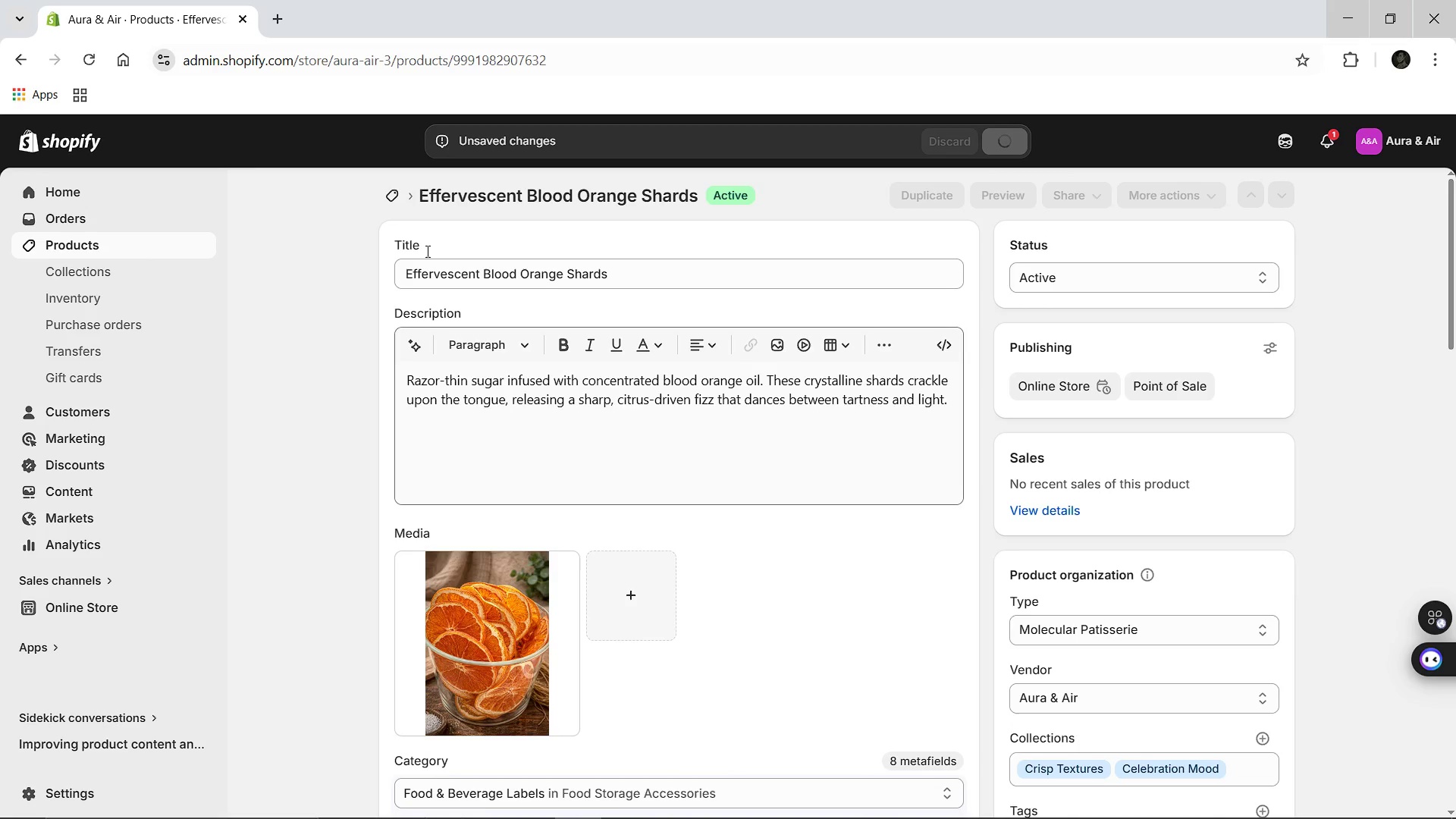 
wait(5.02)
 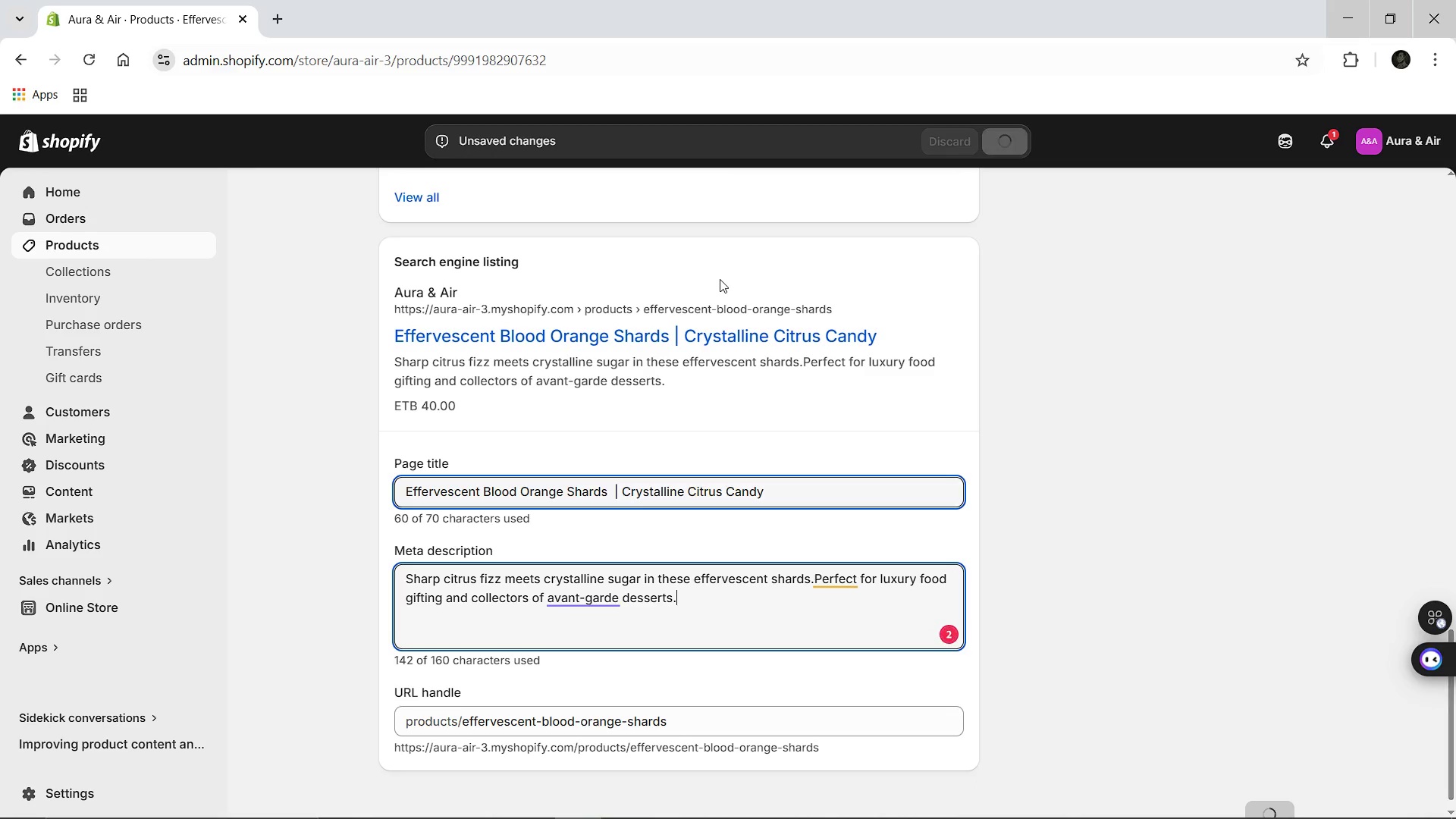 
left_click([390, 194])
 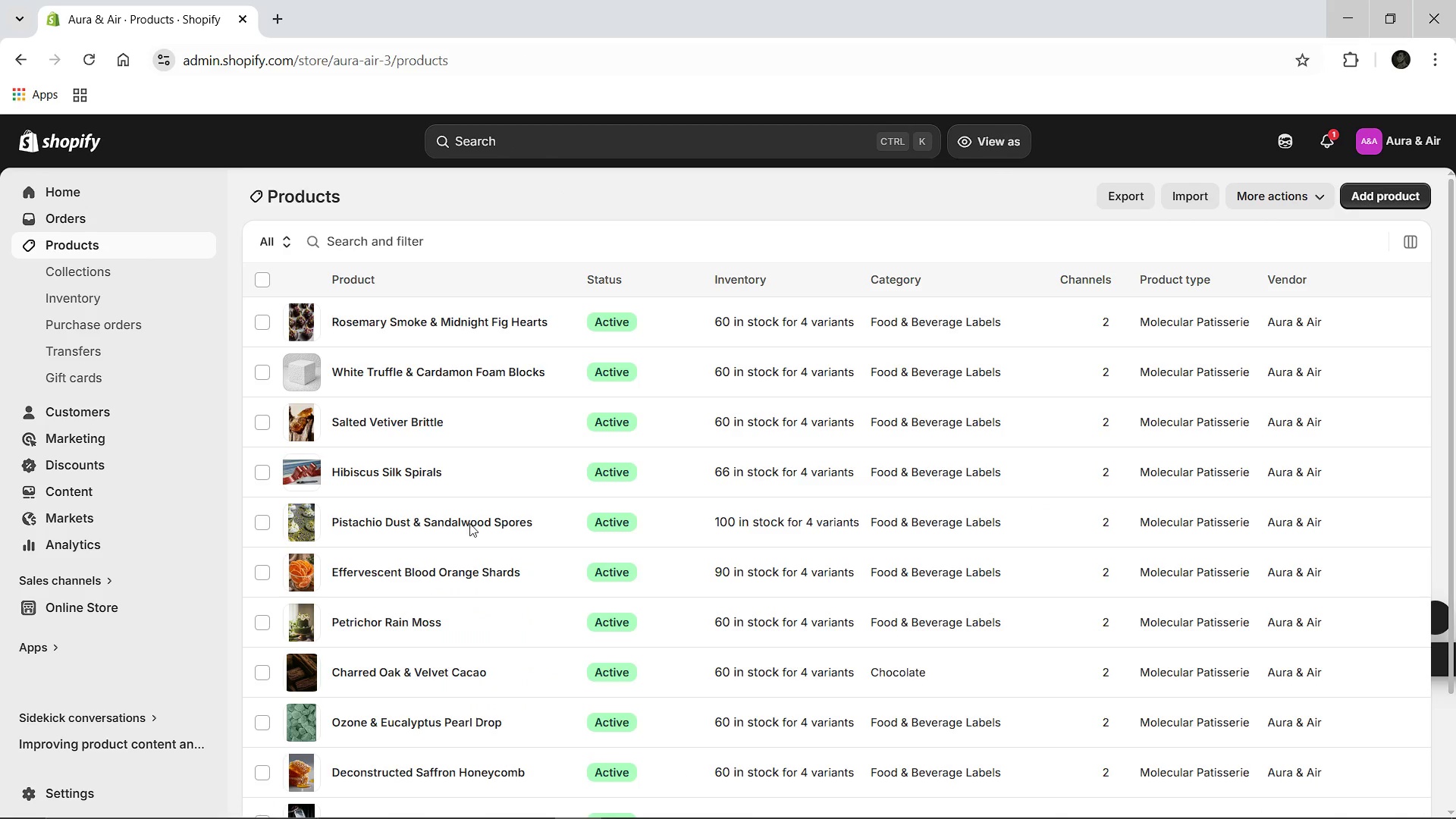 
left_click([415, 522])
 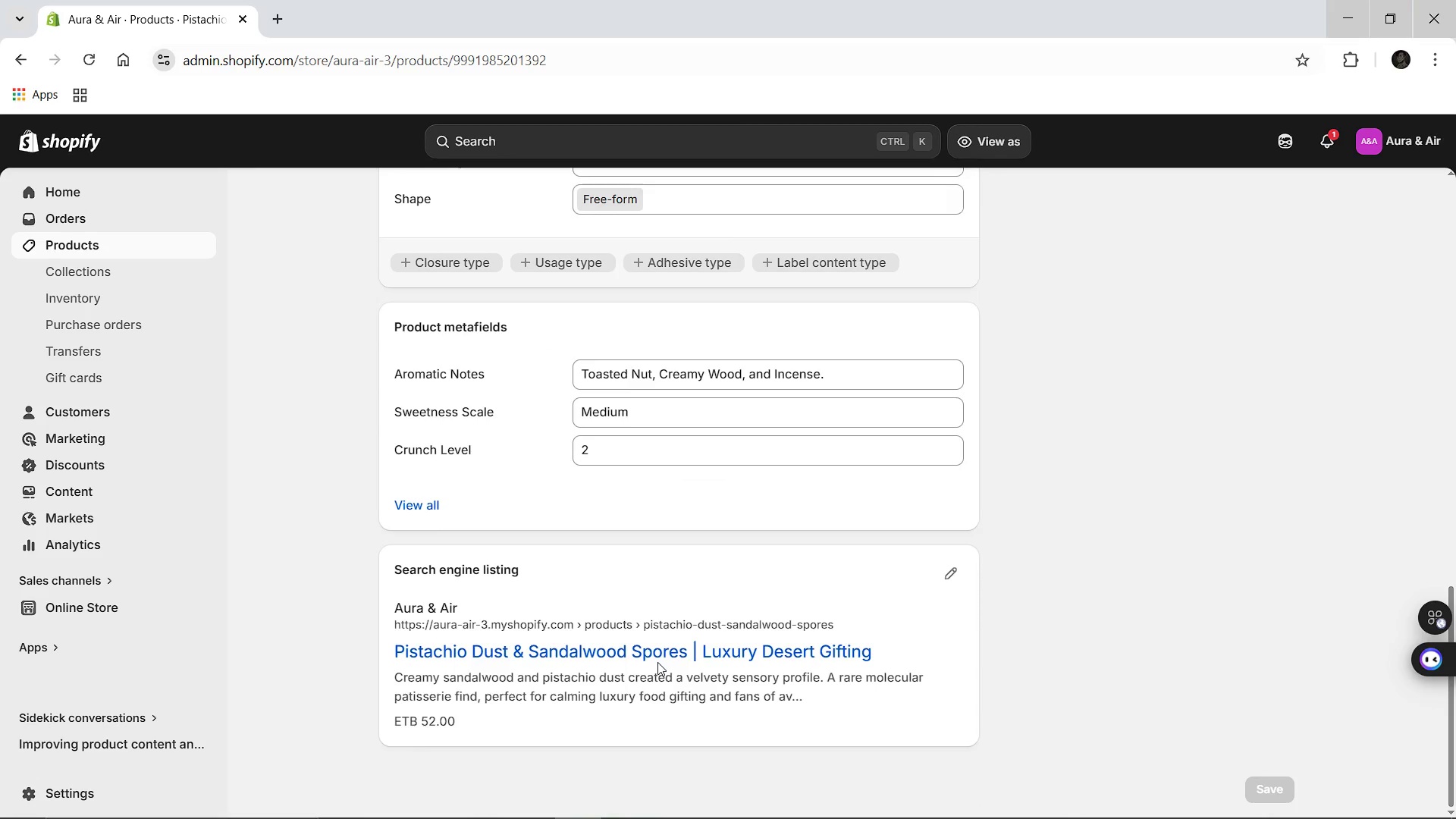 
wait(5.89)
 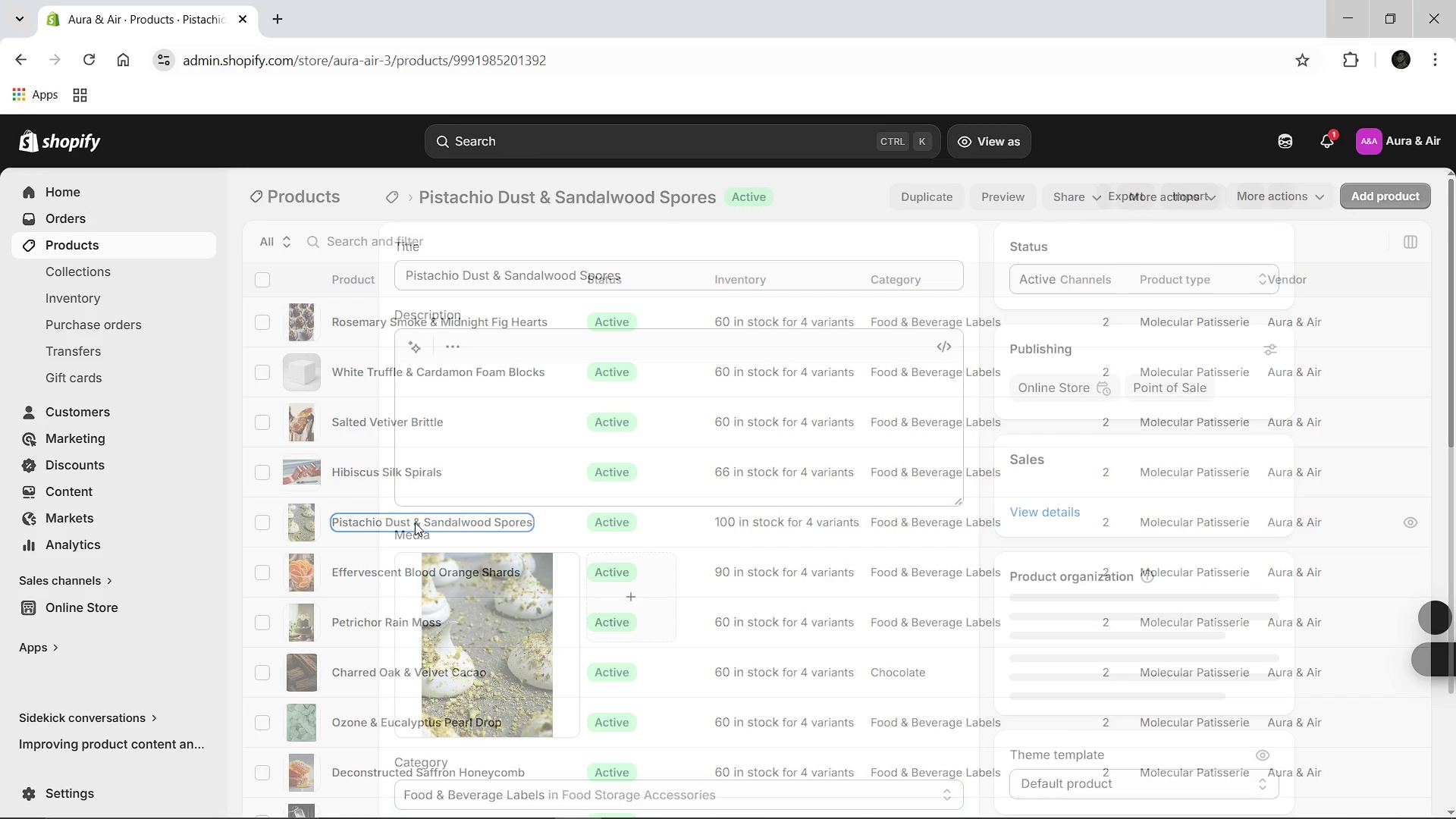 
left_click([944, 582])
 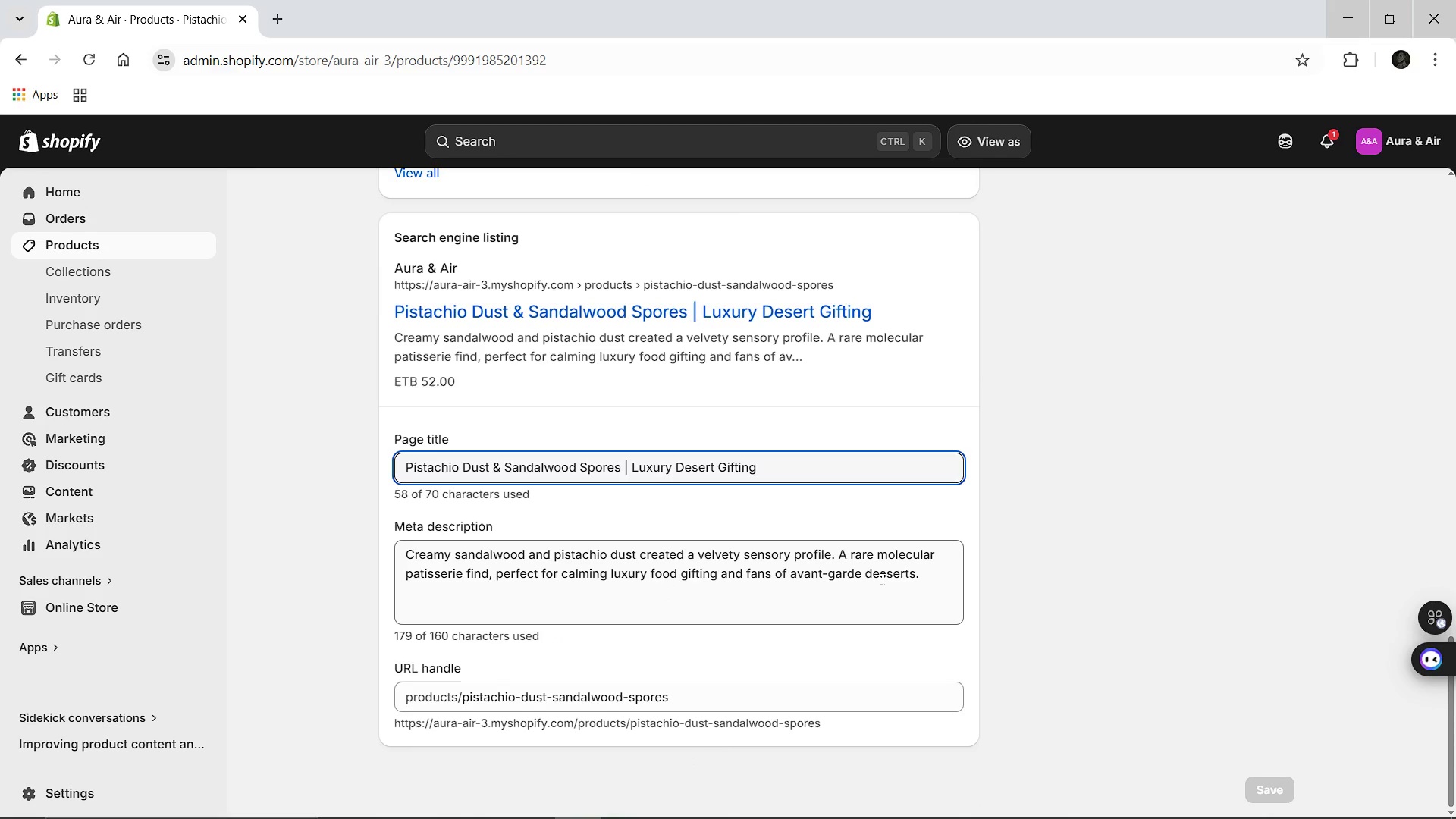 
left_click_drag(start_coordinate=[926, 577], to_coordinate=[843, 559])
 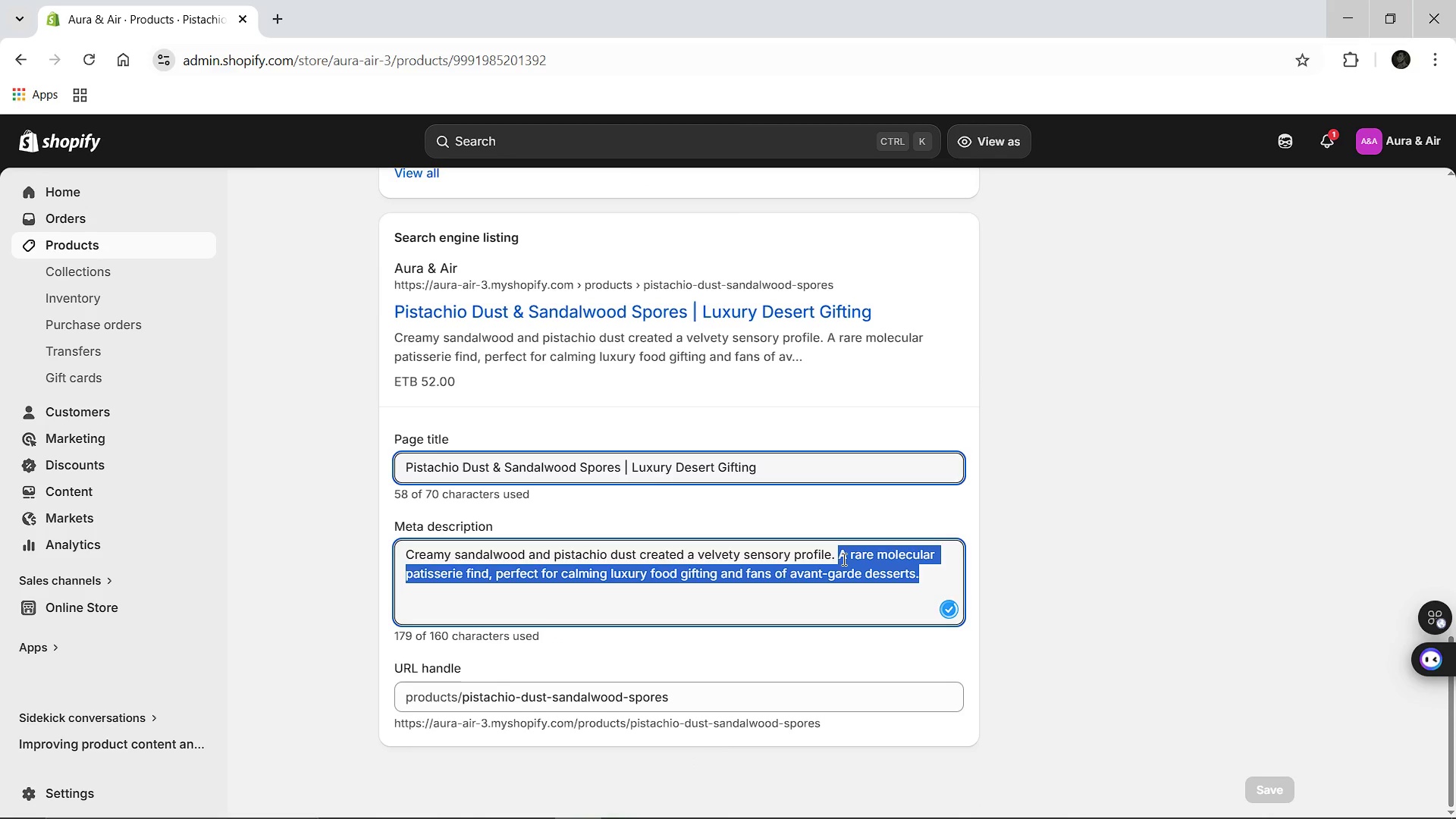 
key(Control+V)